 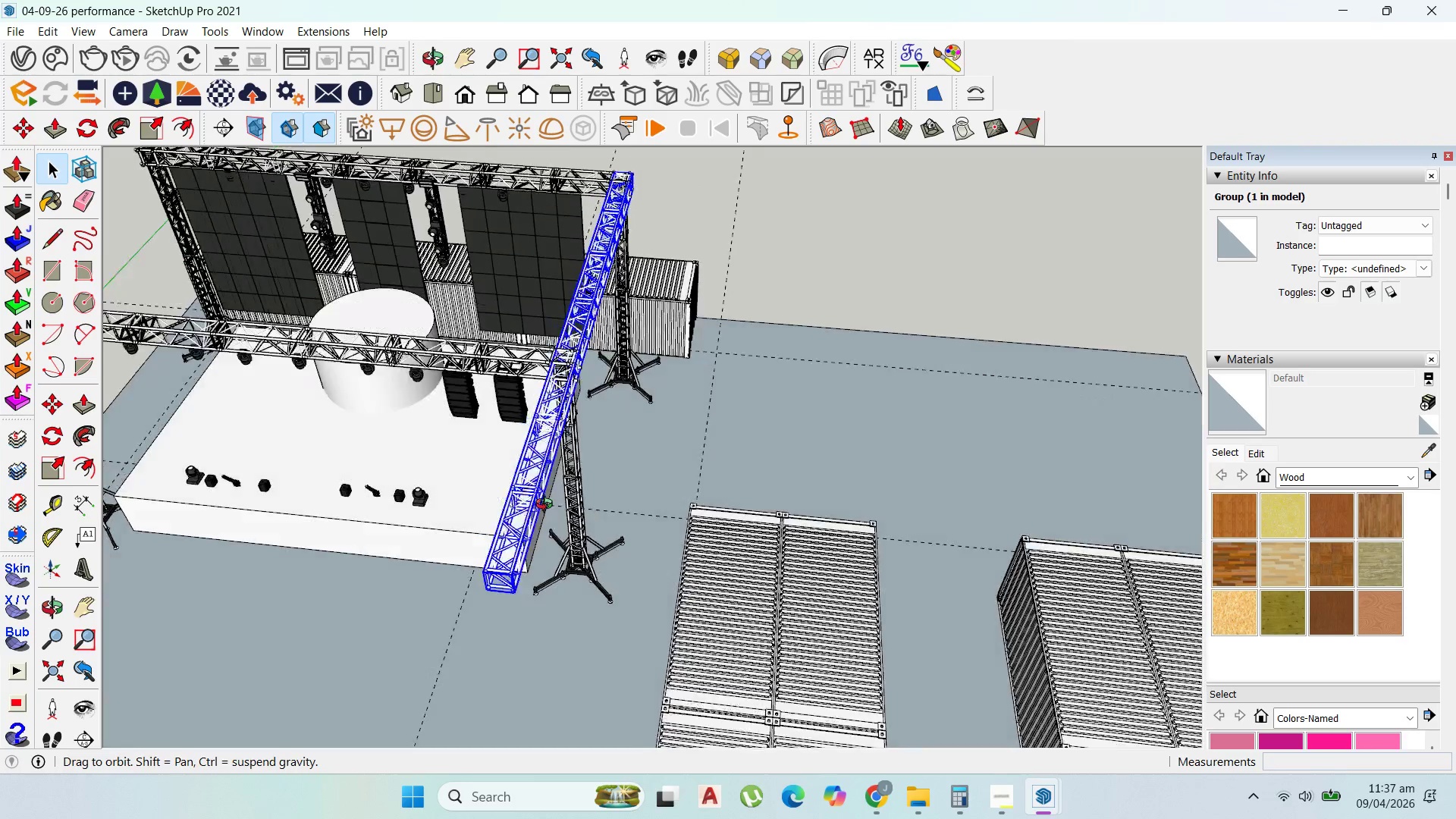 
scroll: coordinate [572, 390], scroll_direction: none, amount: 0.0
 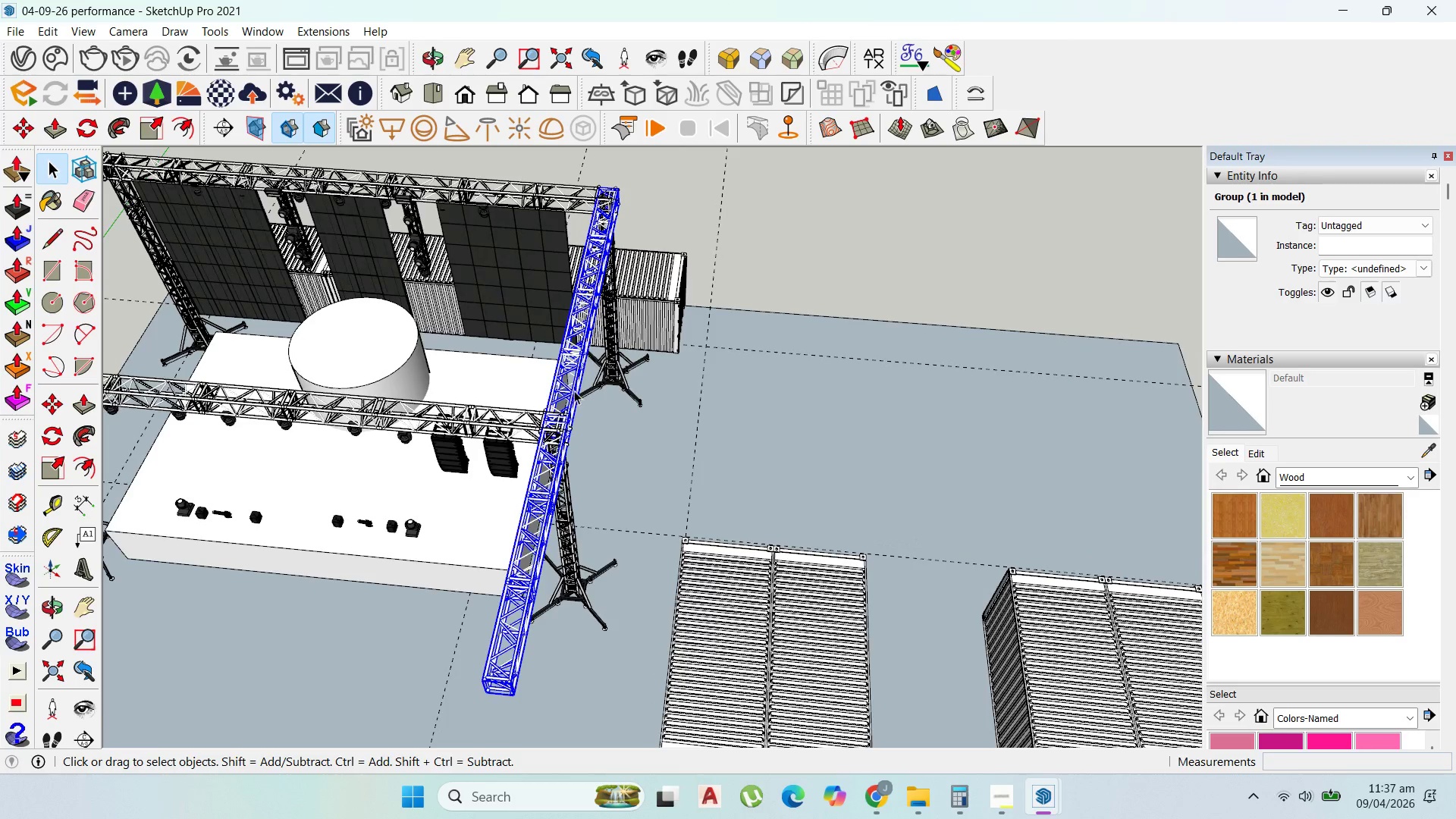 
scroll: coordinate [577, 400], scroll_direction: down, amount: 3.0
 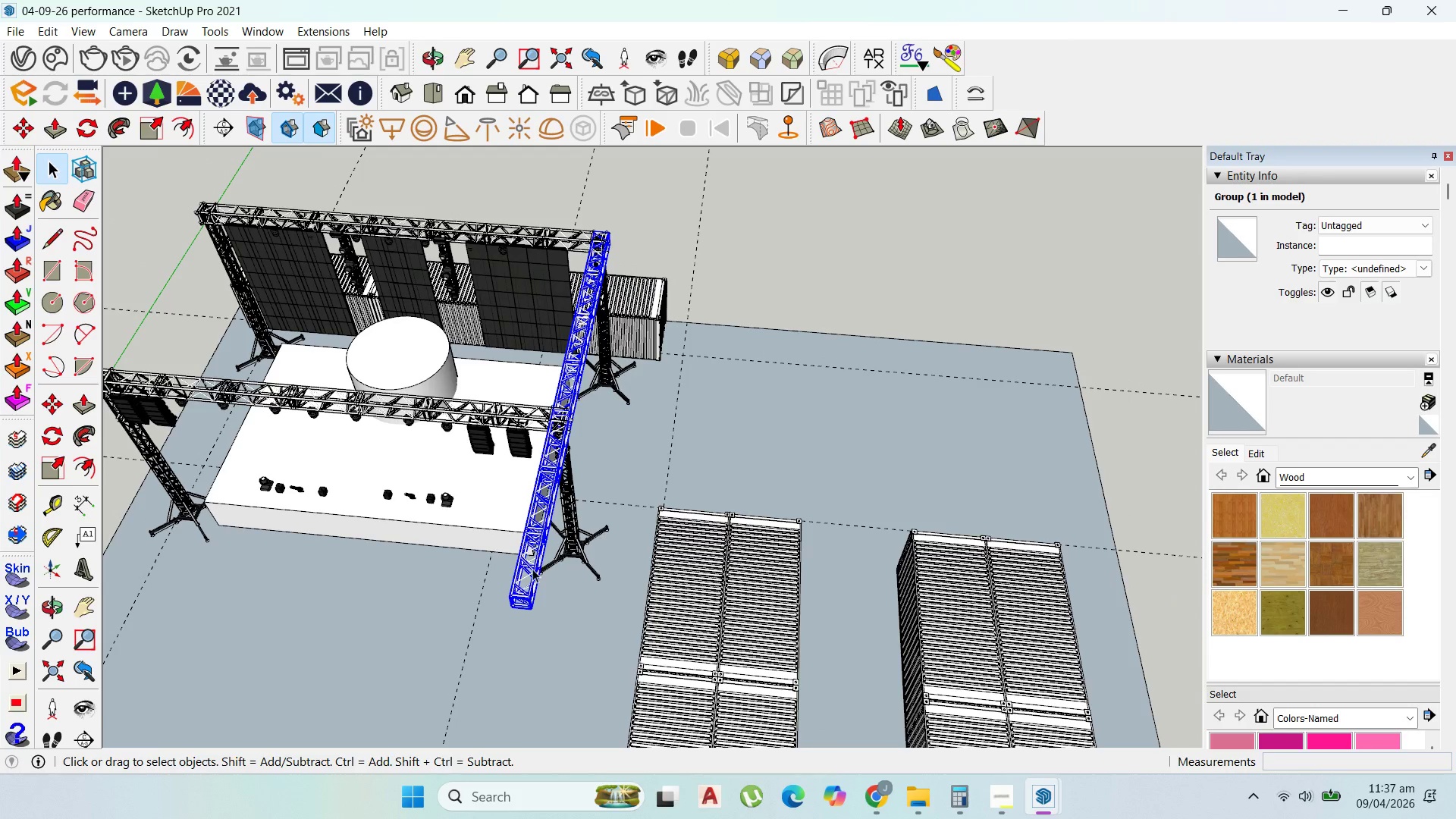 
left_click([532, 570])
 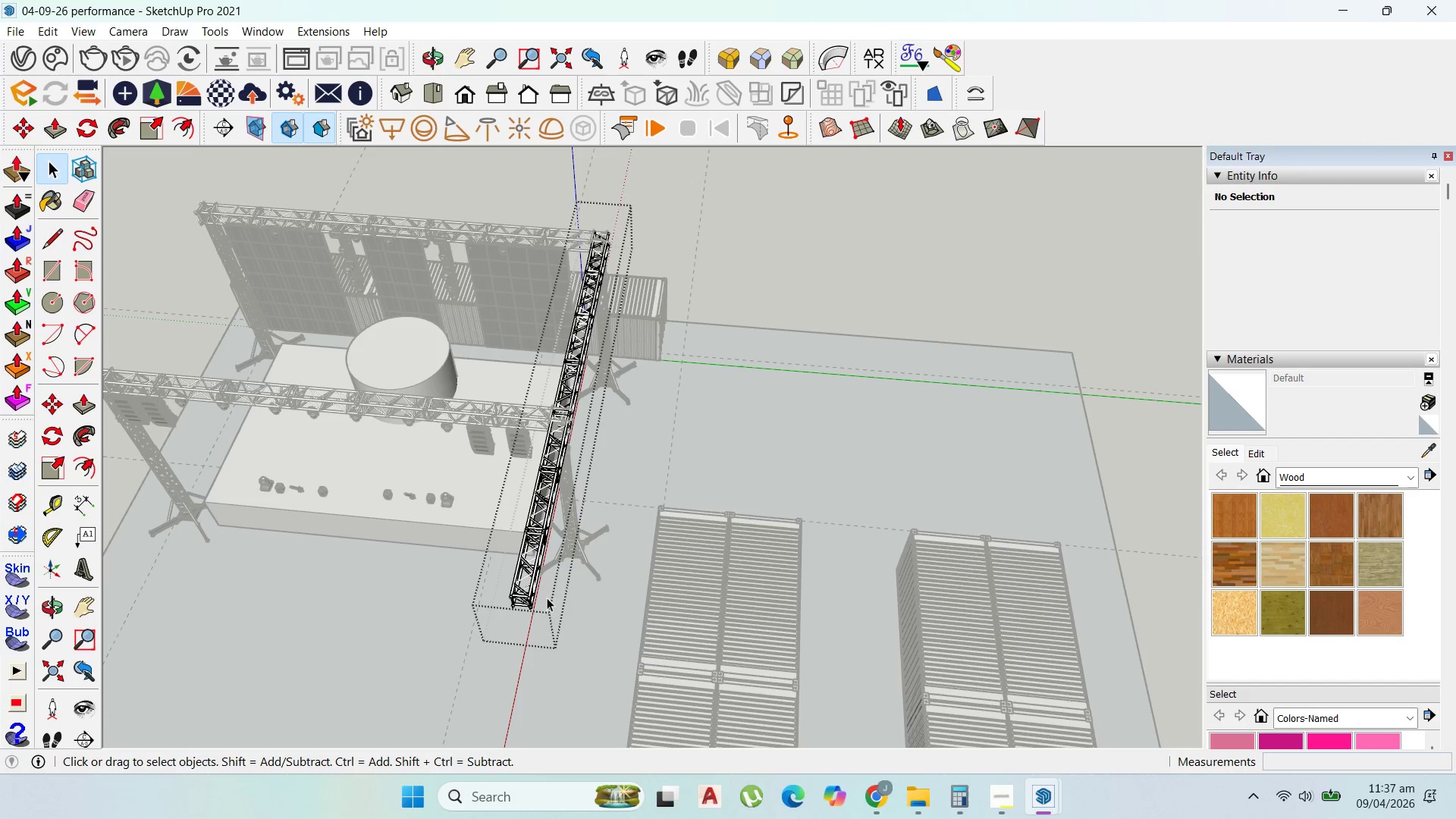 
left_click_drag(start_coordinate=[554, 613], to_coordinate=[491, 458])
 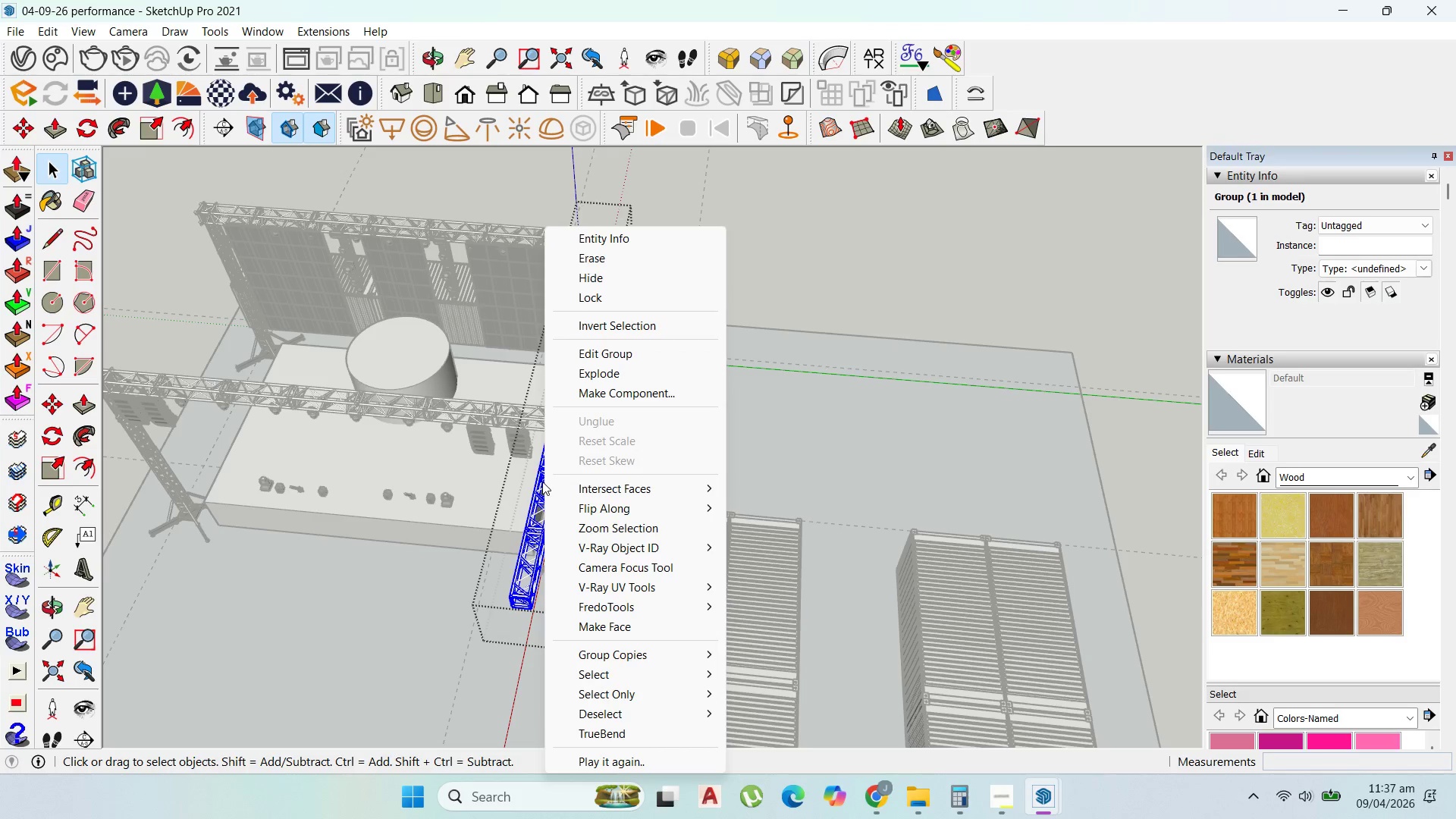 
double_click([538, 475])
 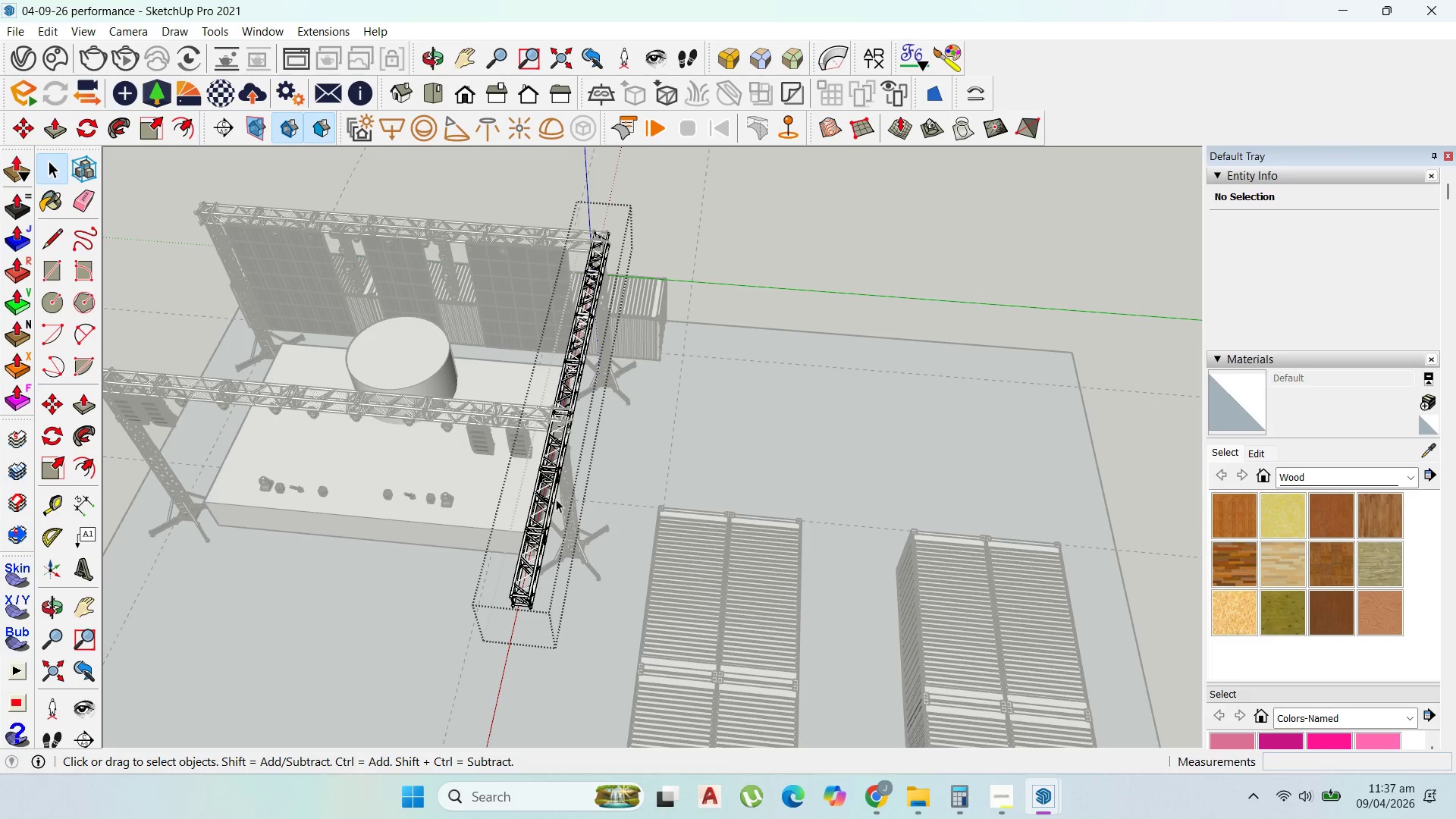 
left_click([546, 499])
 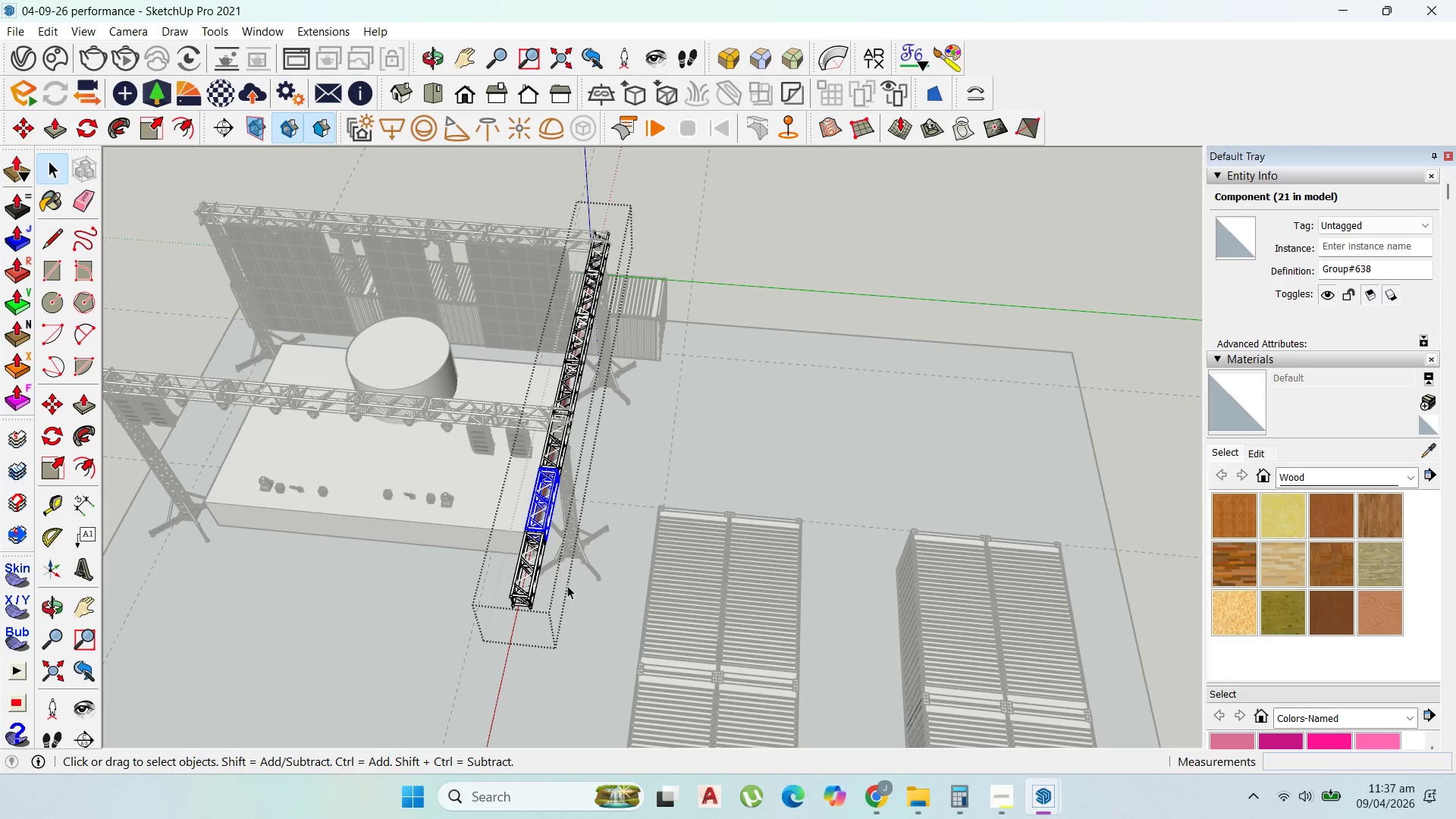 
left_click_drag(start_coordinate=[543, 548], to_coordinate=[477, 445])
 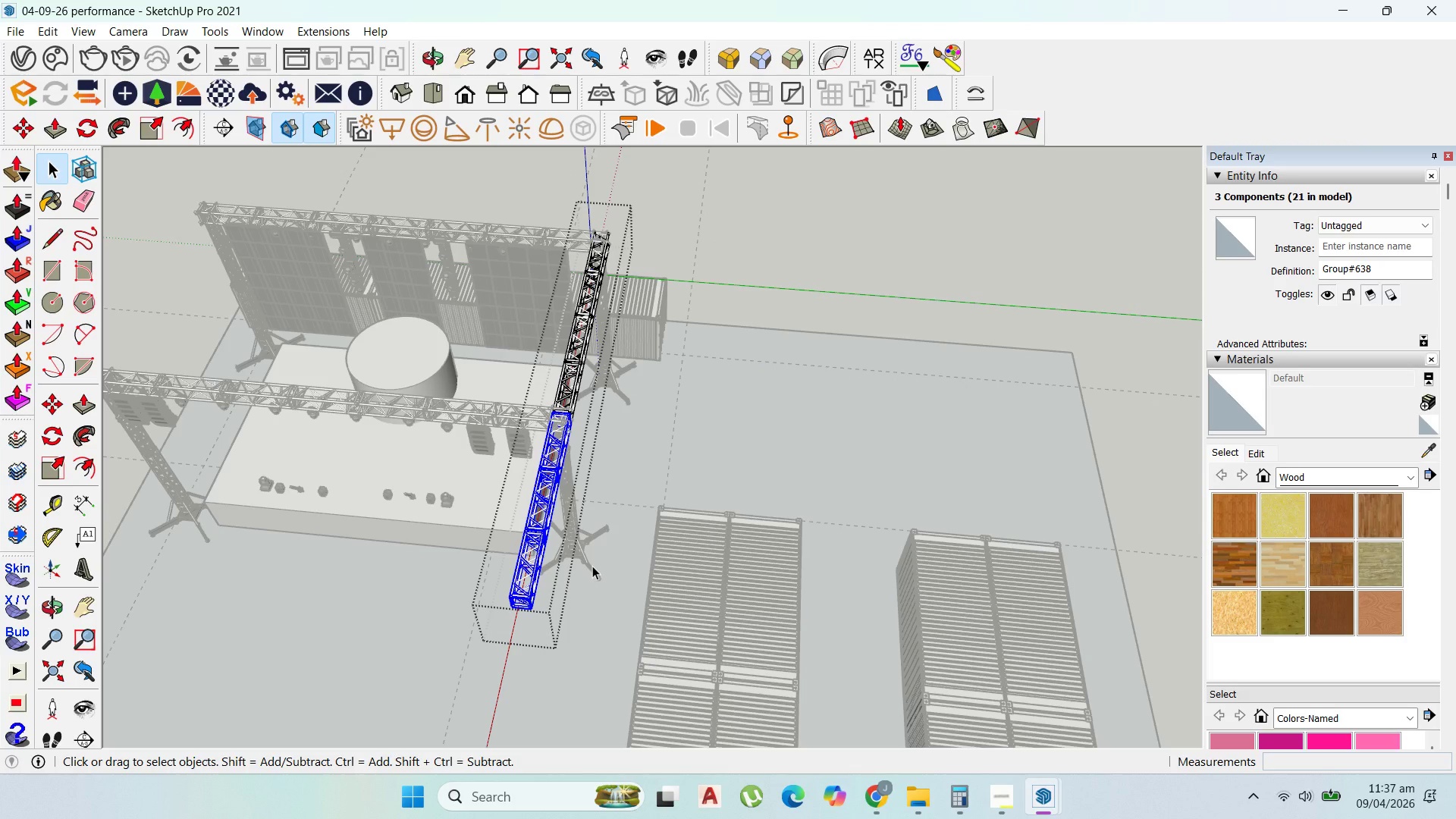 
key(Delete)
 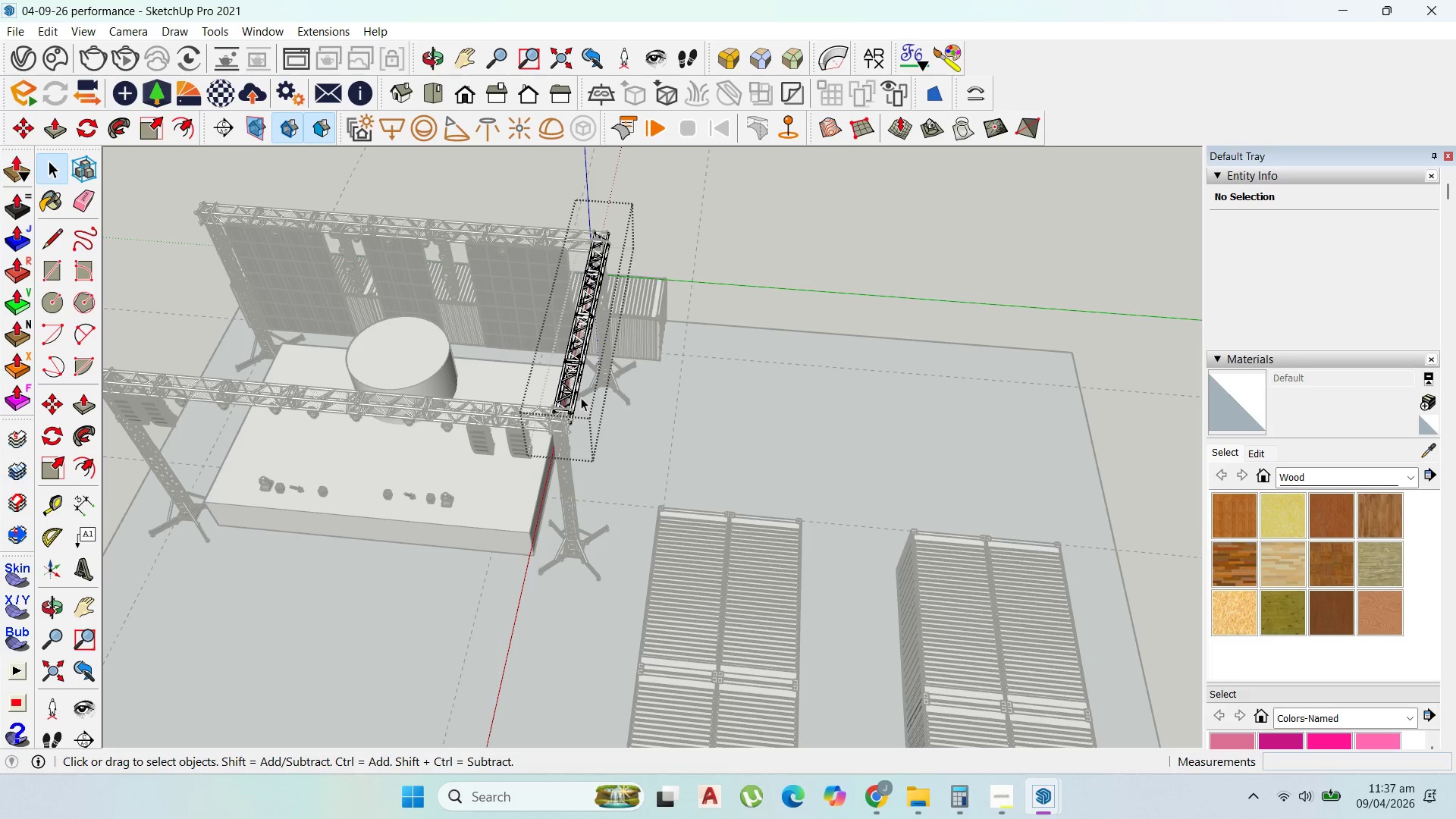 
key(Escape)
 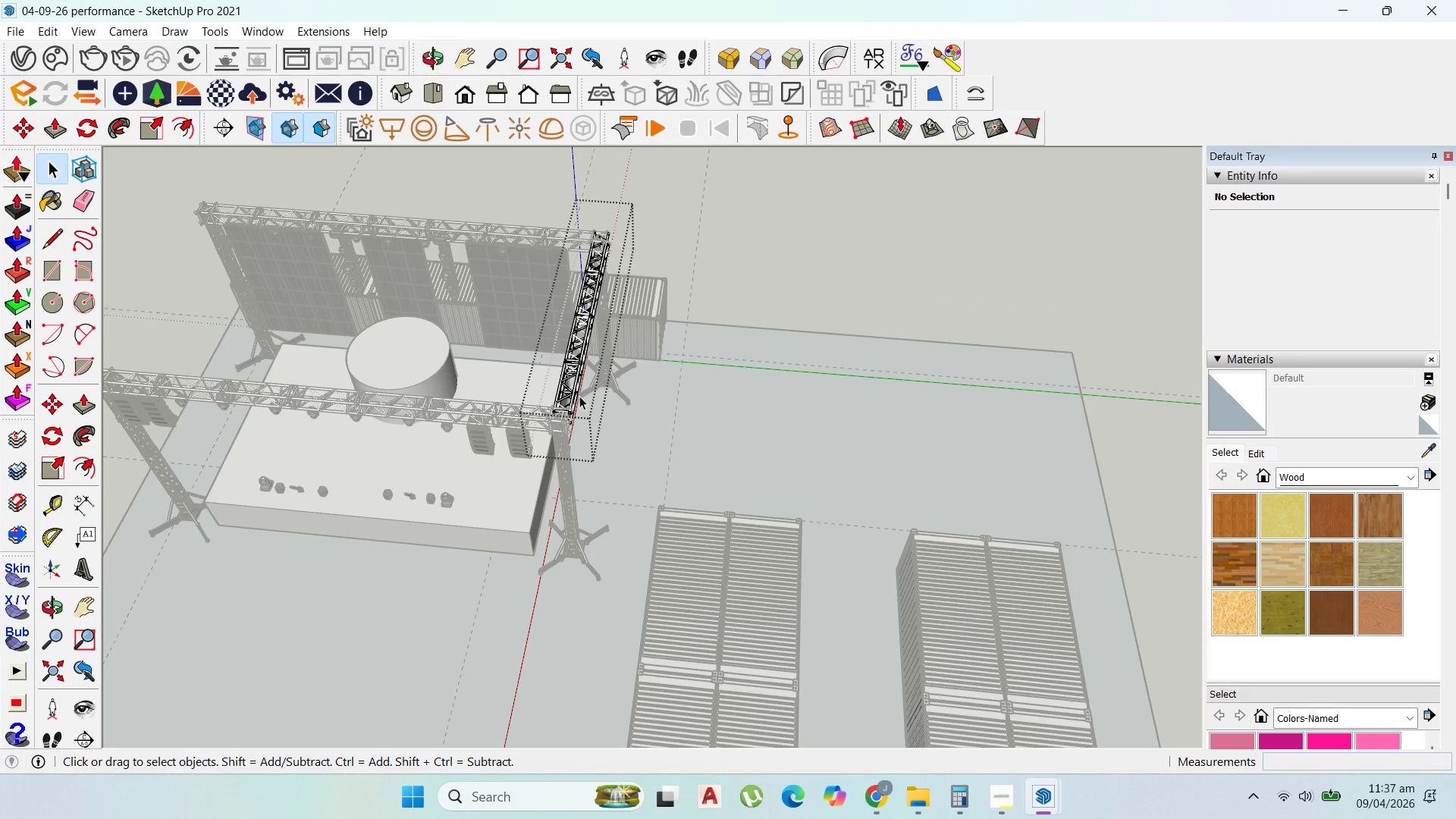 
key(Escape)
 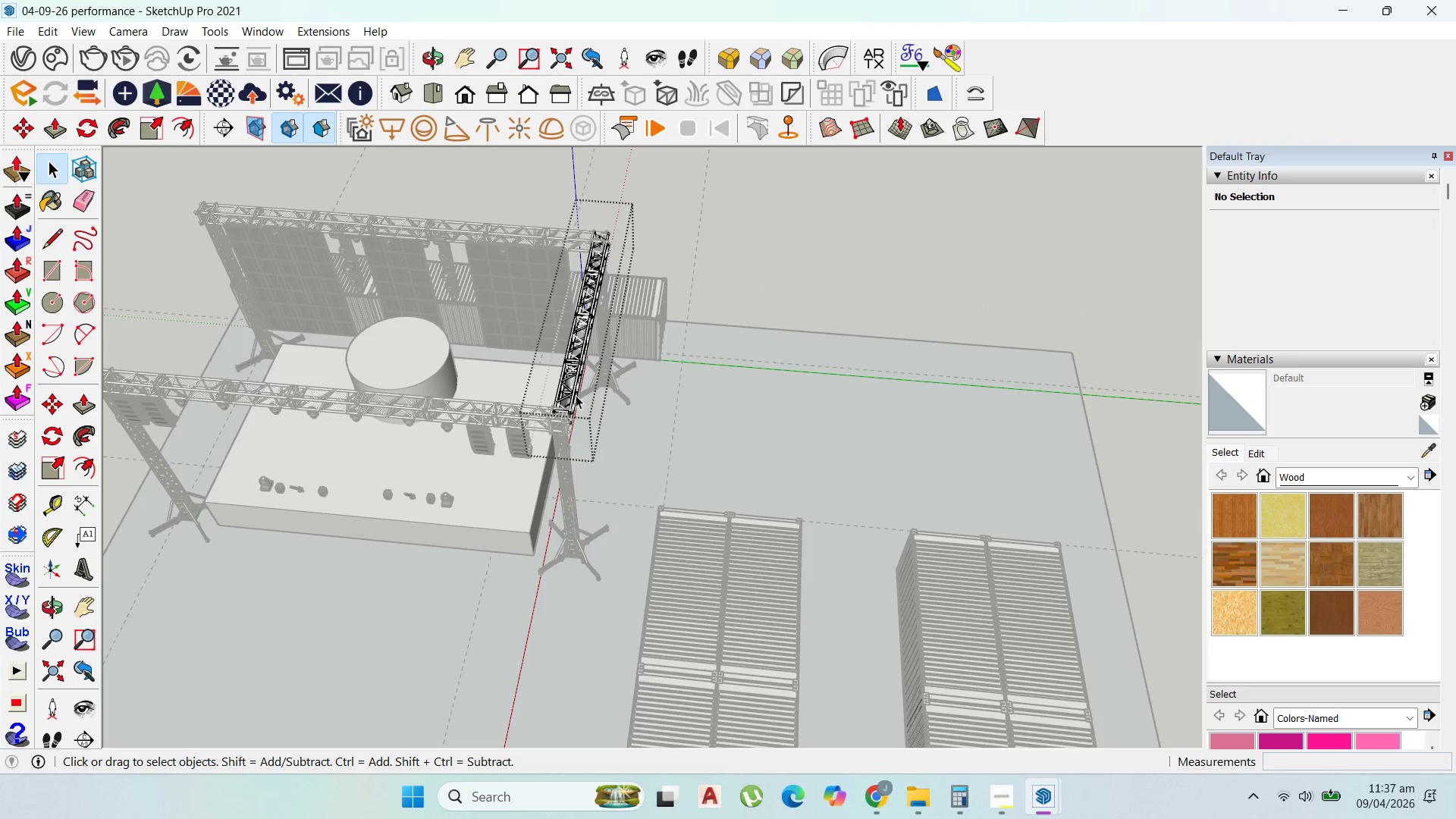 
key(Escape)
 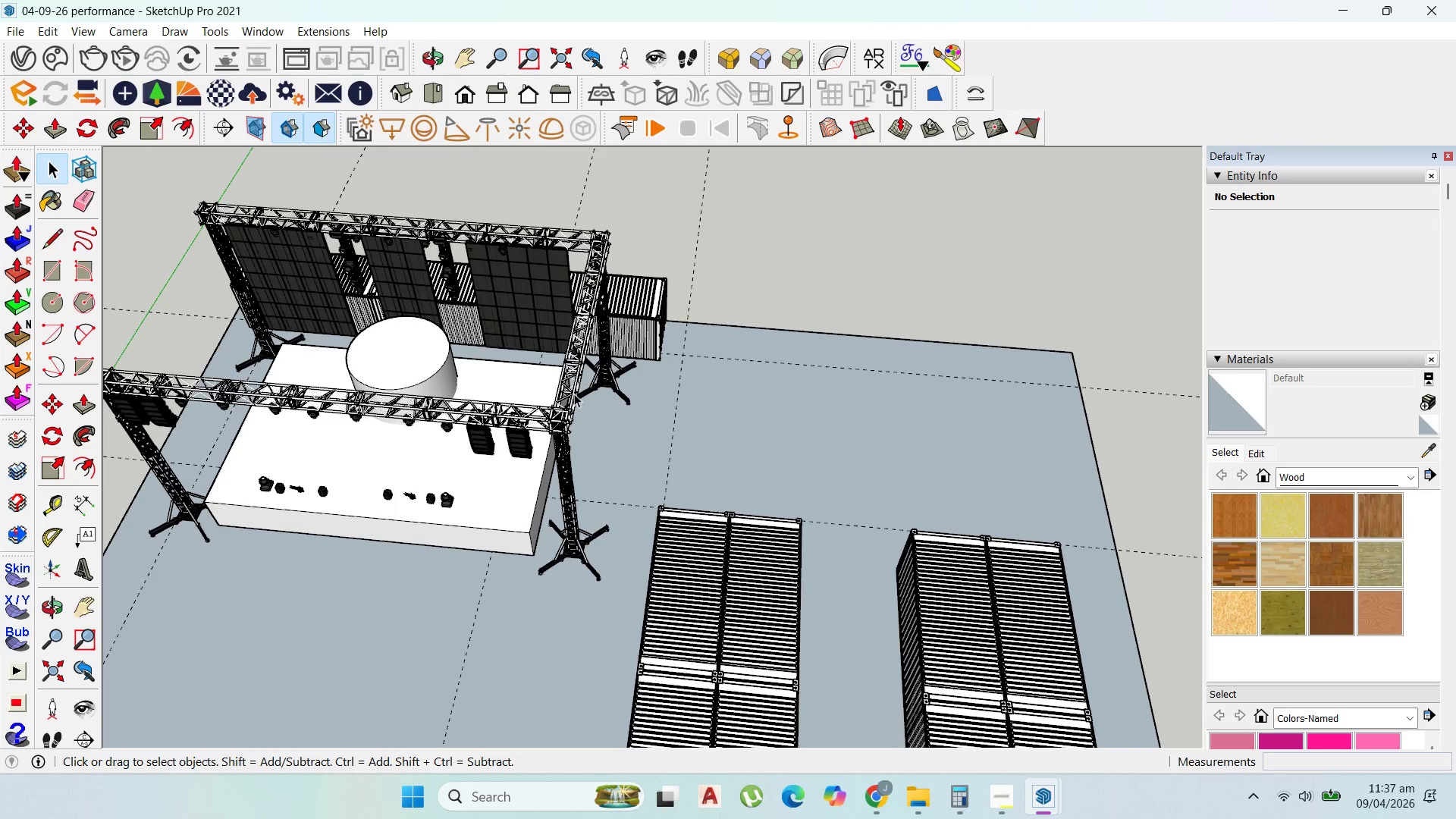 
key(Escape)
 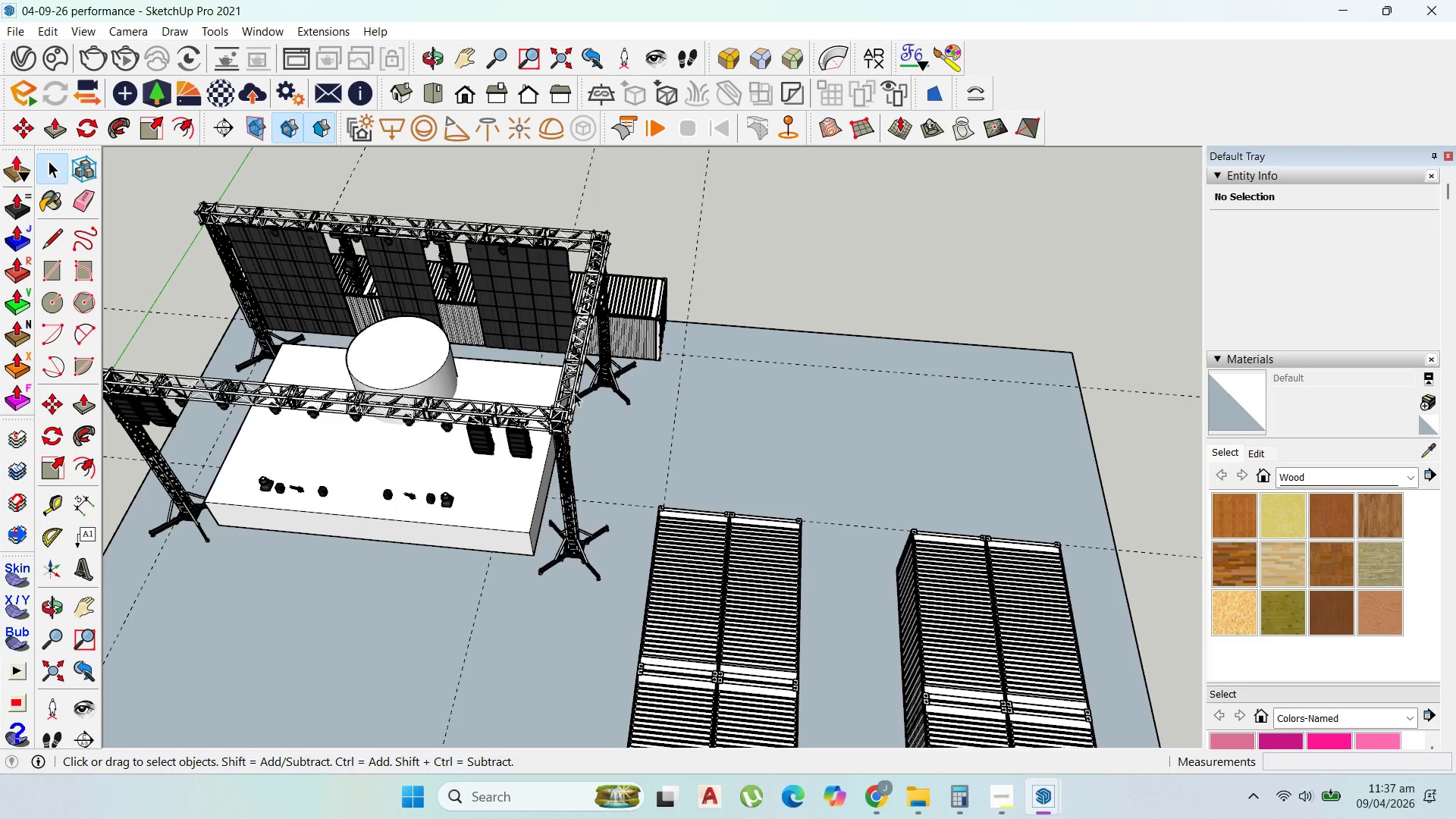 
key(Escape)
 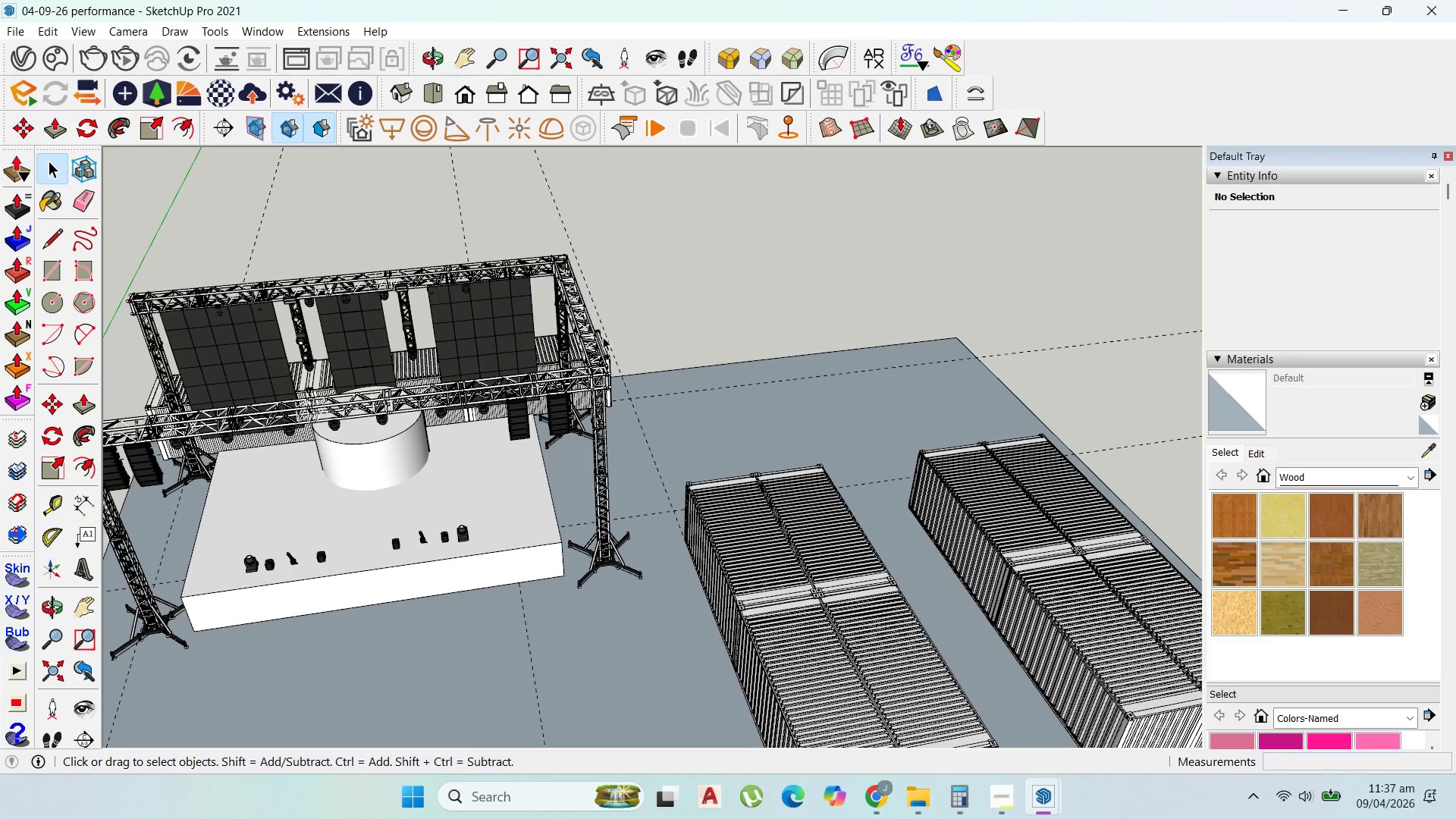 
left_click([593, 339])
 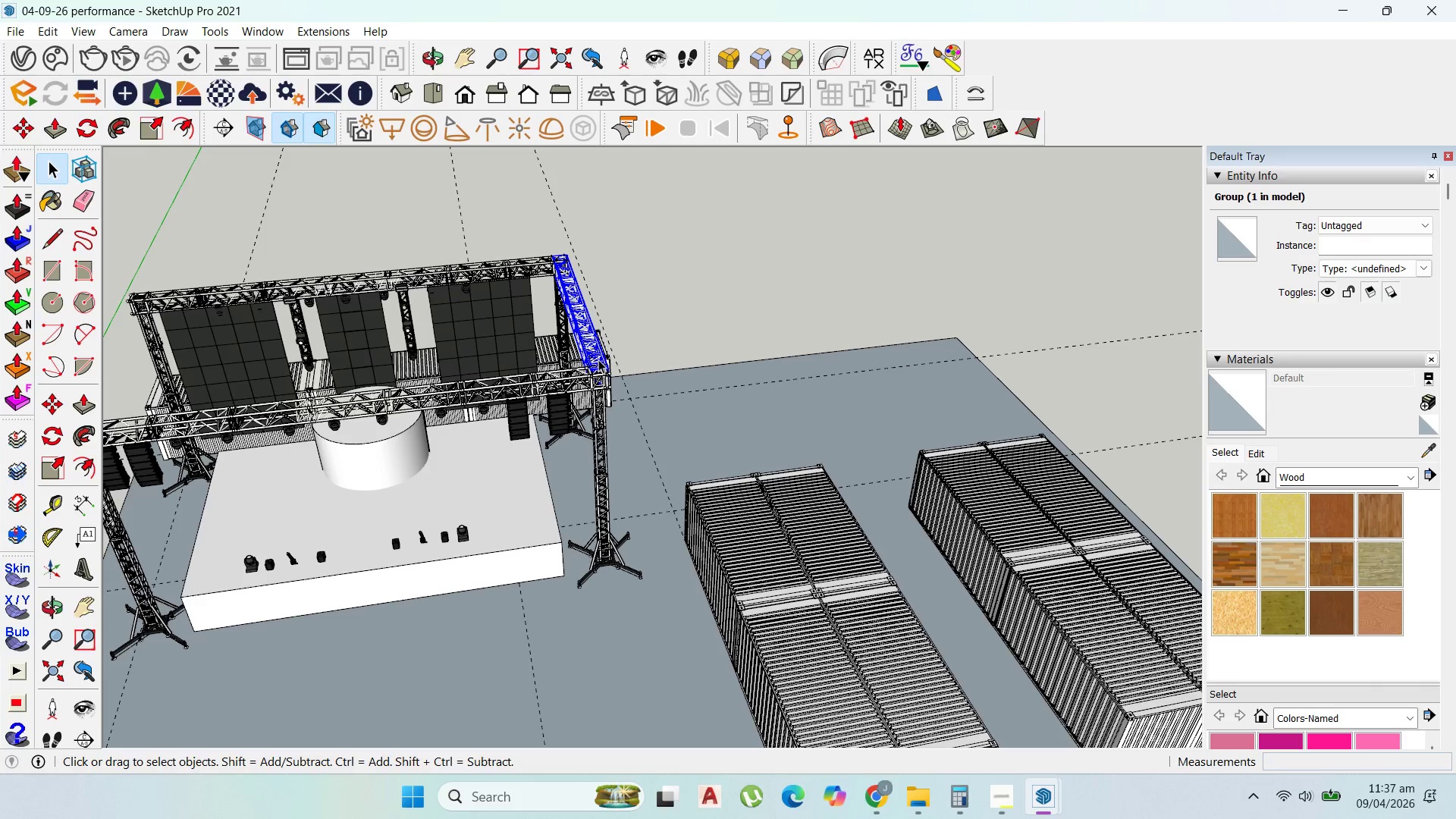 
key(M)
 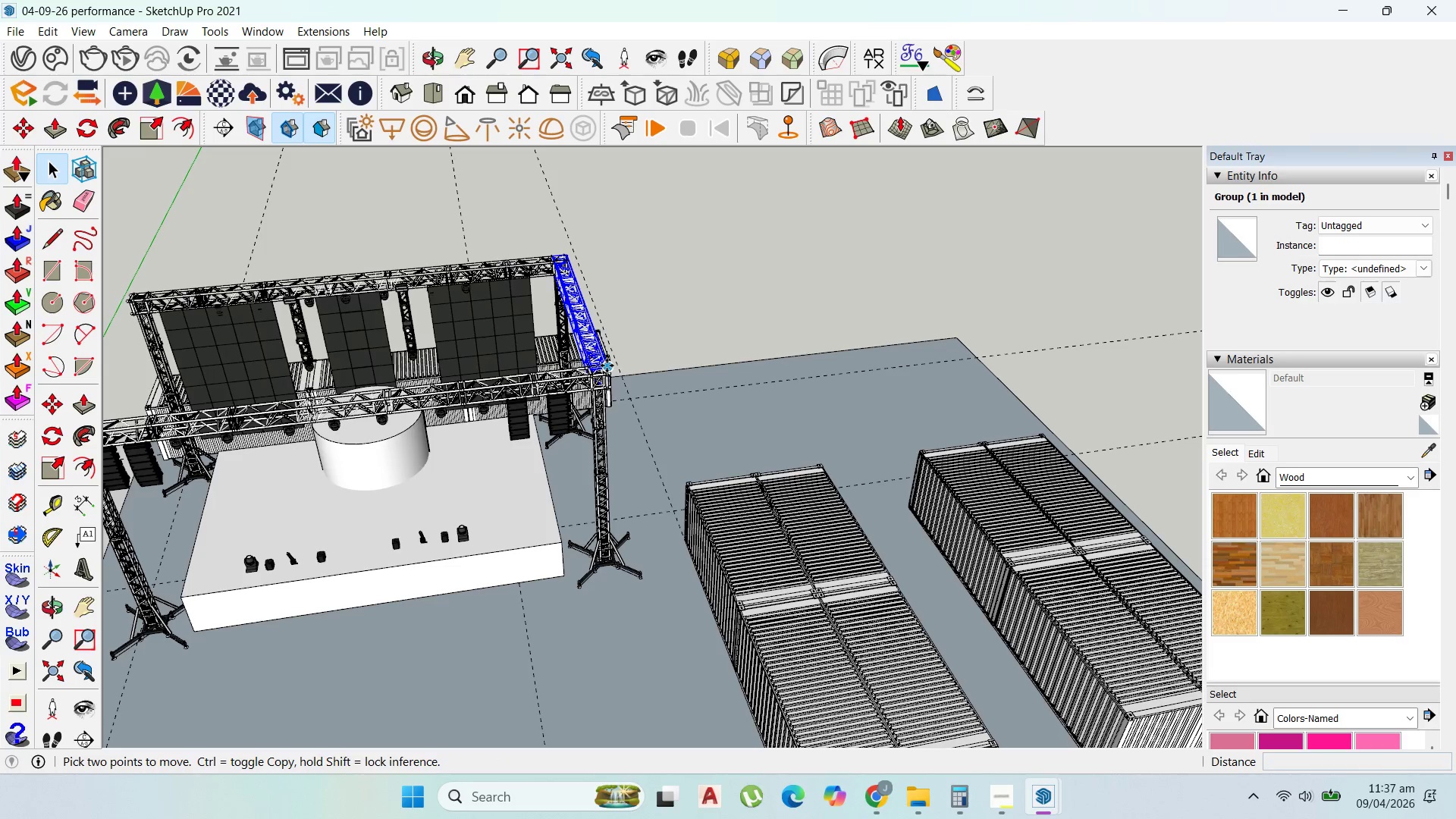 
left_click([607, 366])
 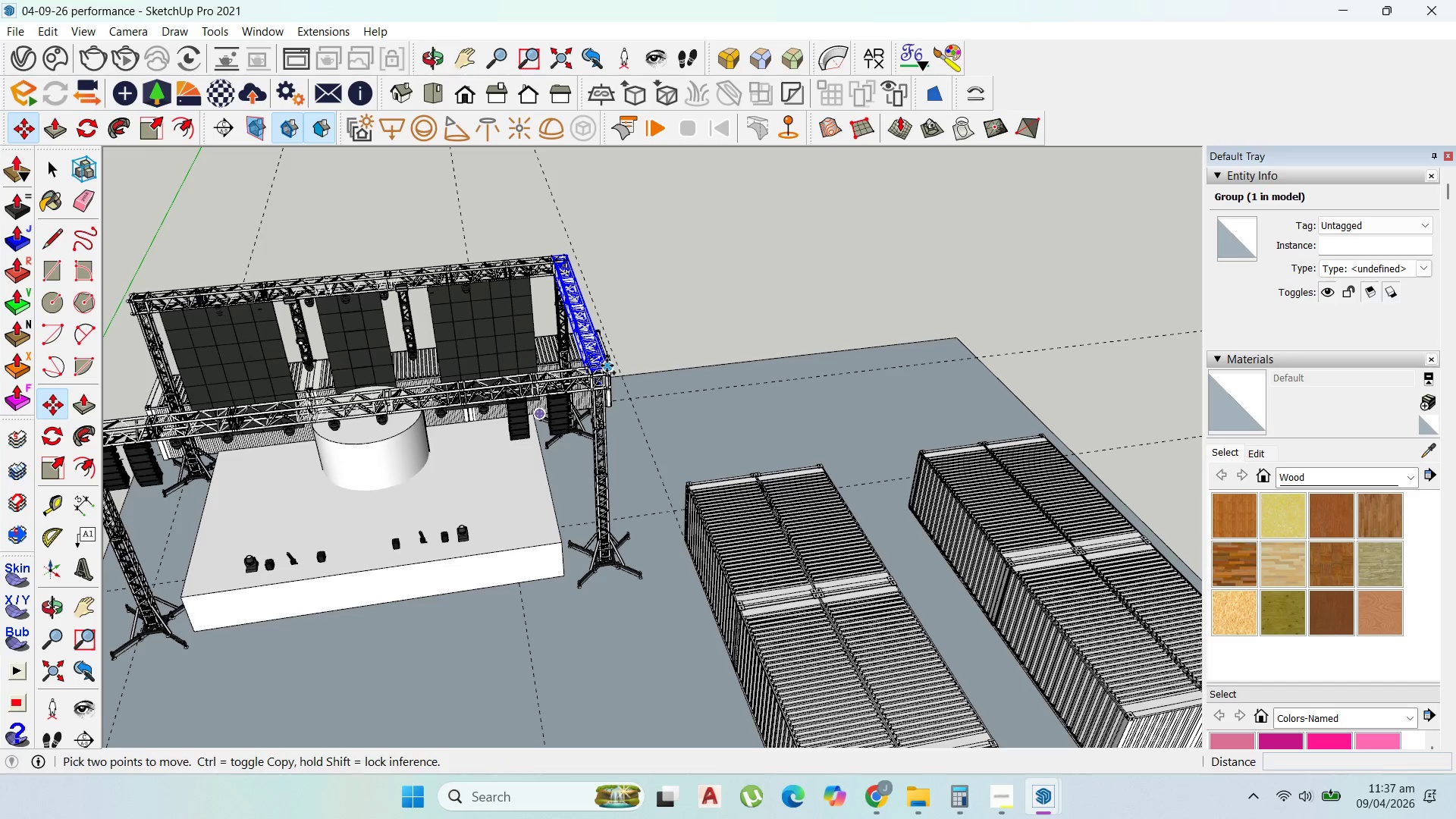 
key(Control+ControlLeft)
 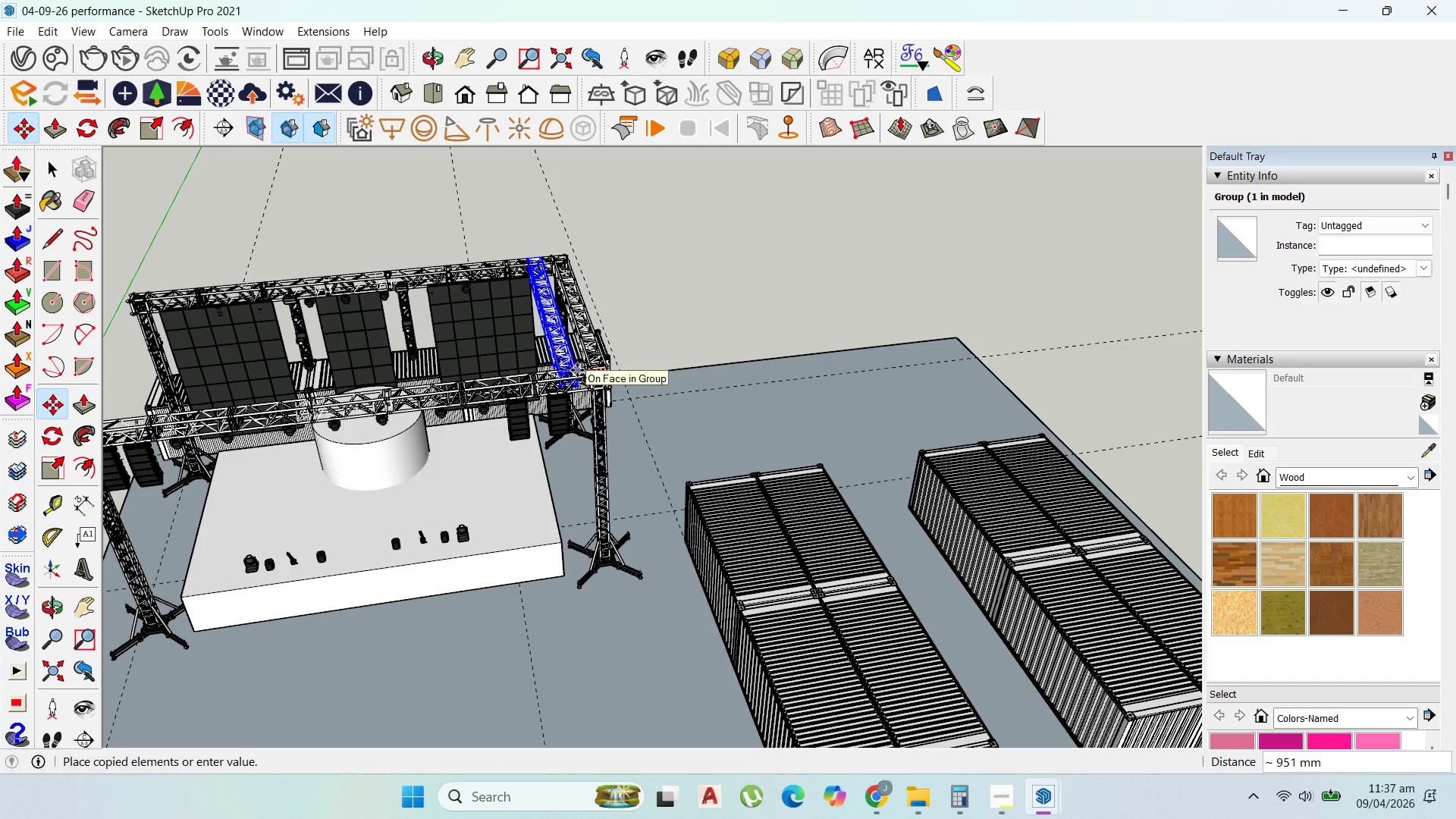 
scroll: coordinate [577, 368], scroll_direction: down, amount: 2.0
 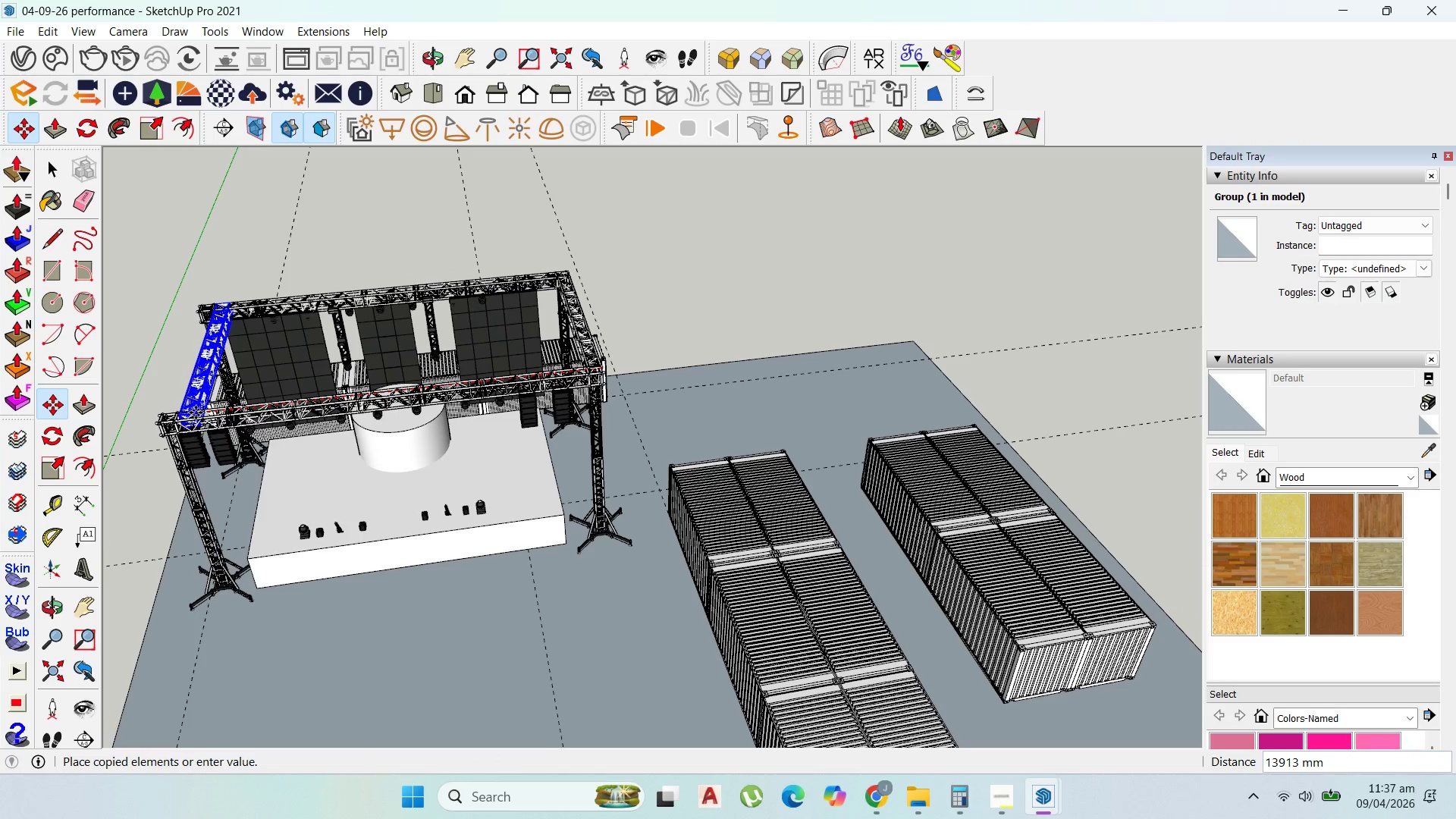 
hold_key(key=ShiftLeft, duration=1.5)
left_click([177, 410])
 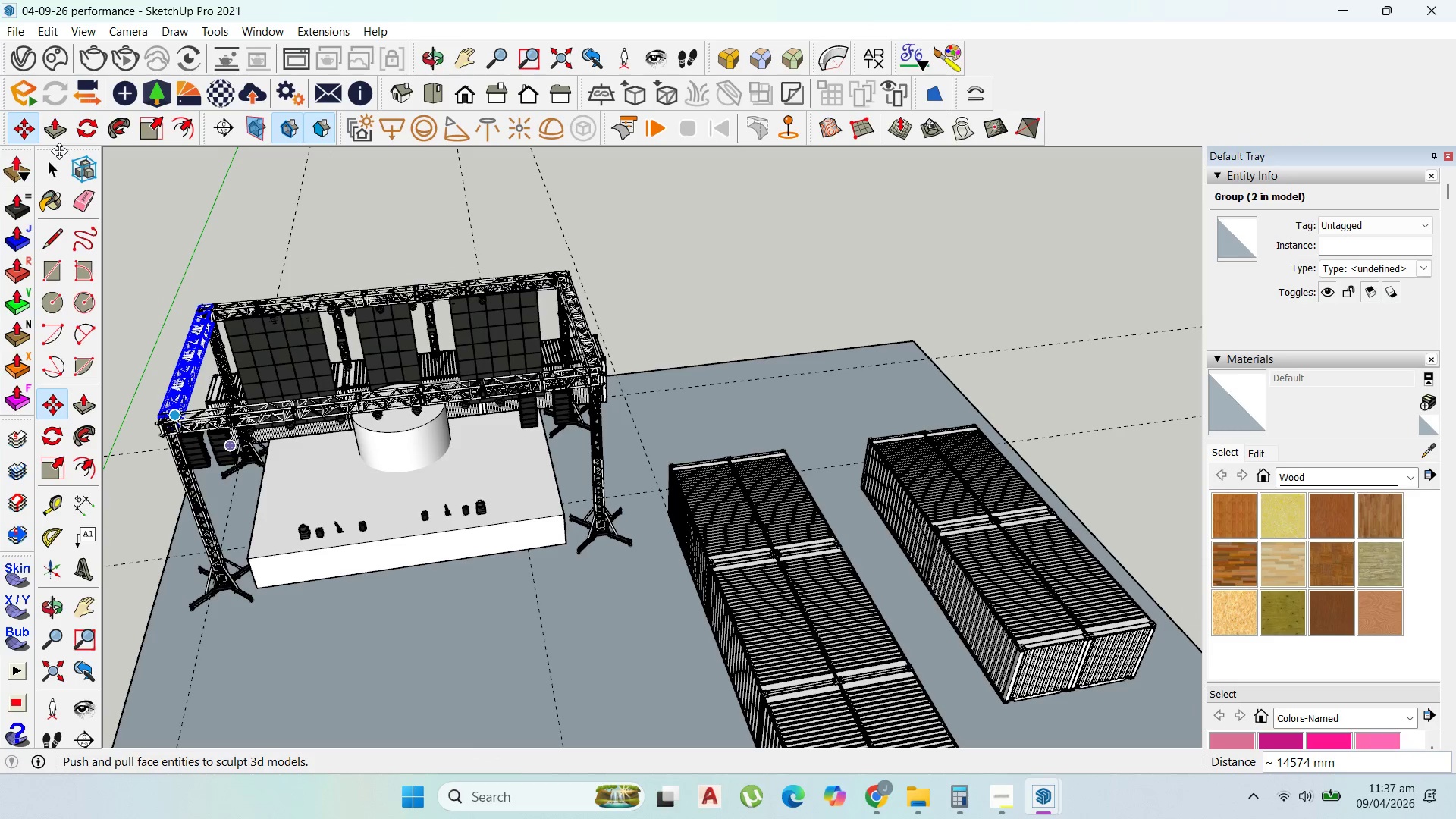 
left_click([57, 157])
 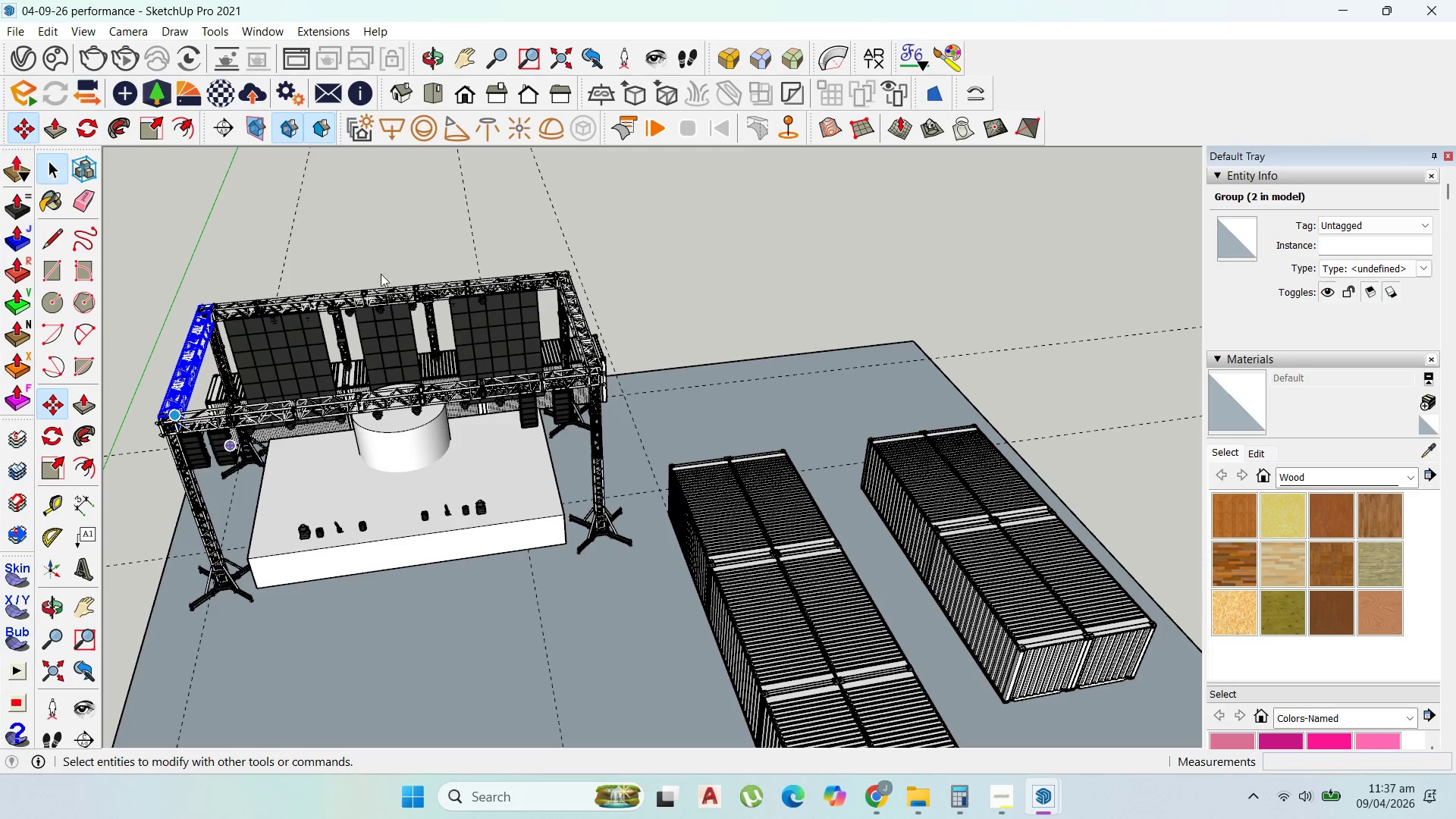 
scroll: coordinate [403, 300], scroll_direction: up, amount: 4.0
 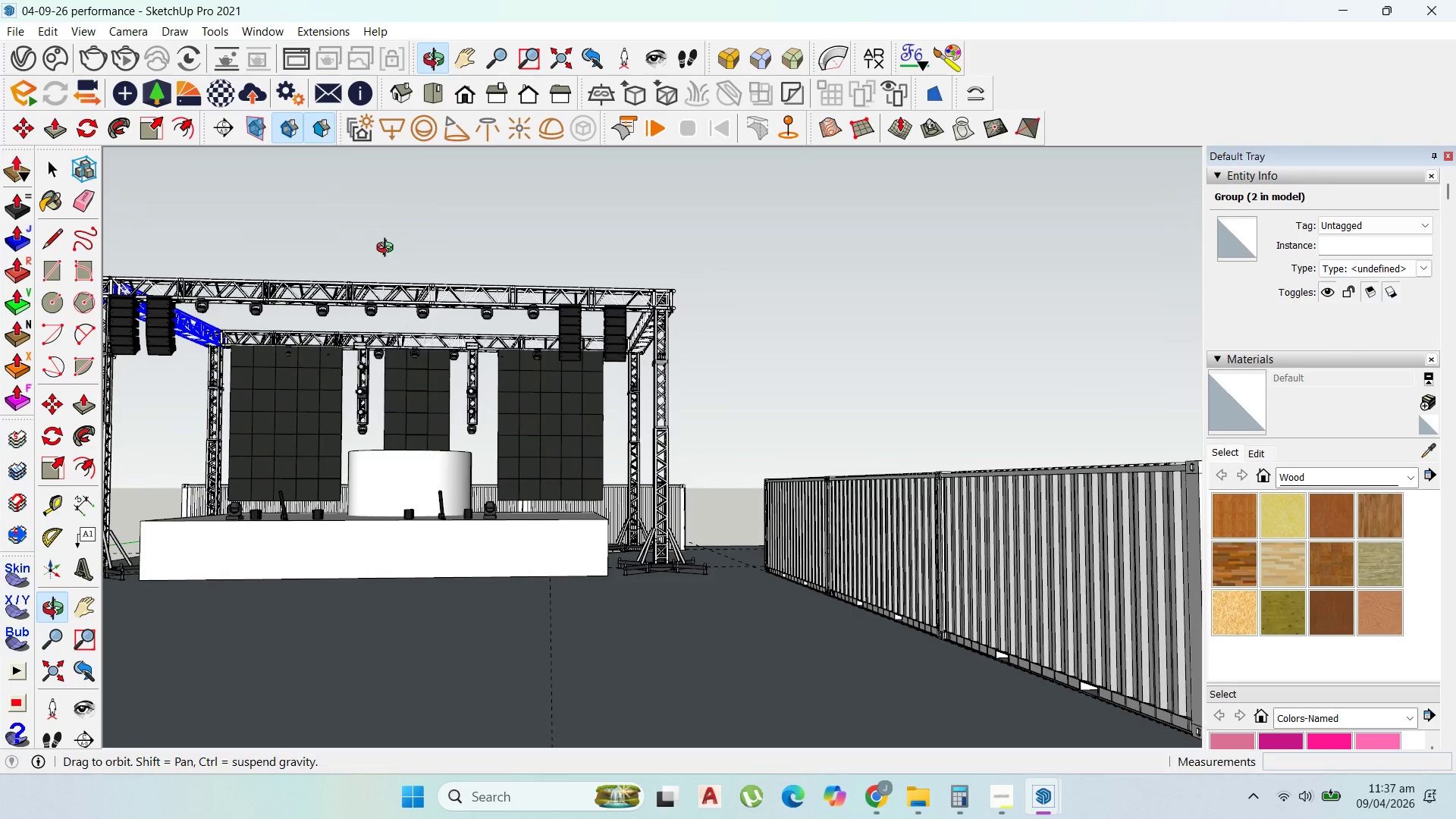 
left_click([473, 249])
 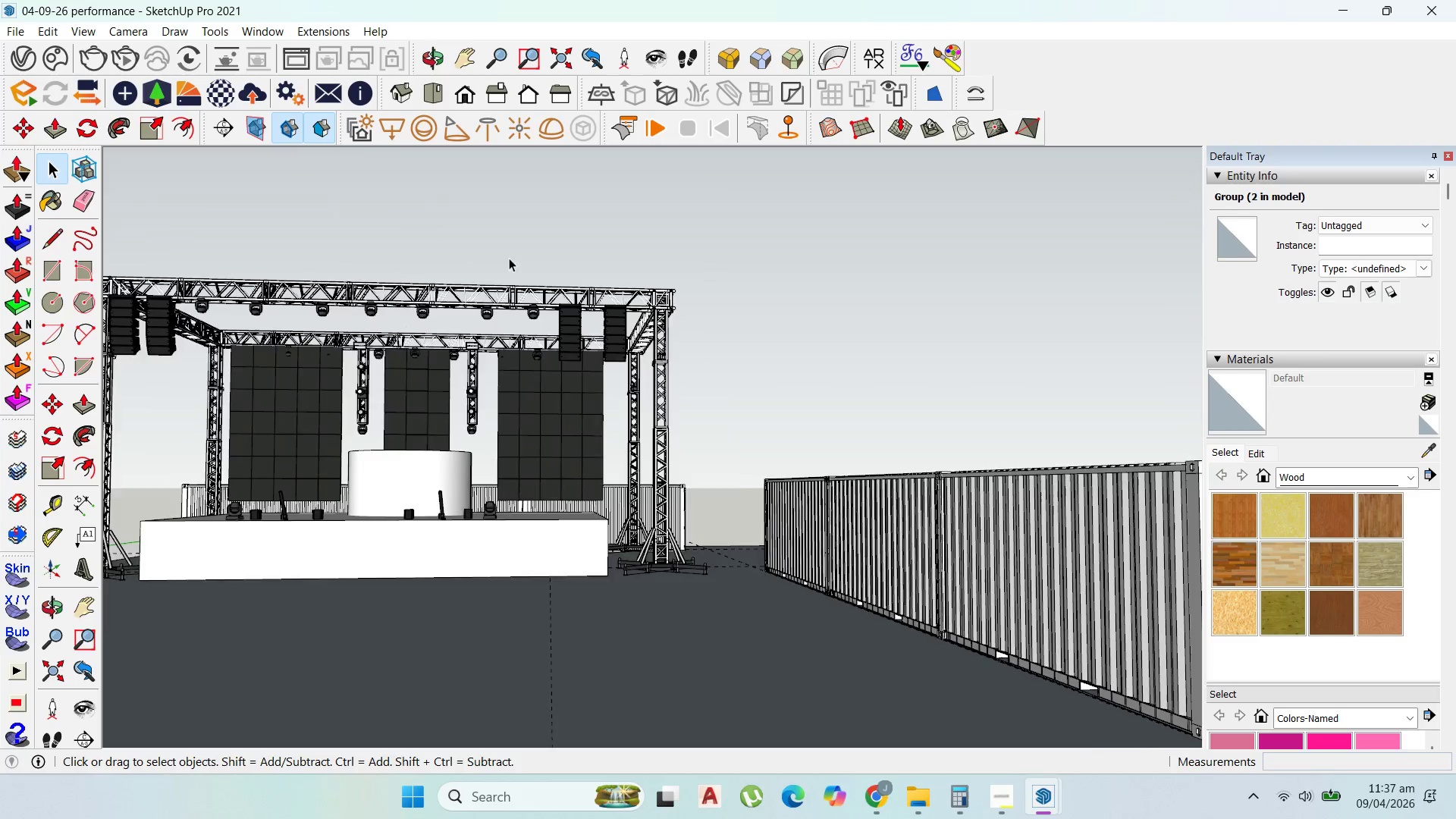 
scroll: coordinate [570, 385], scroll_direction: down, amount: 9.0
 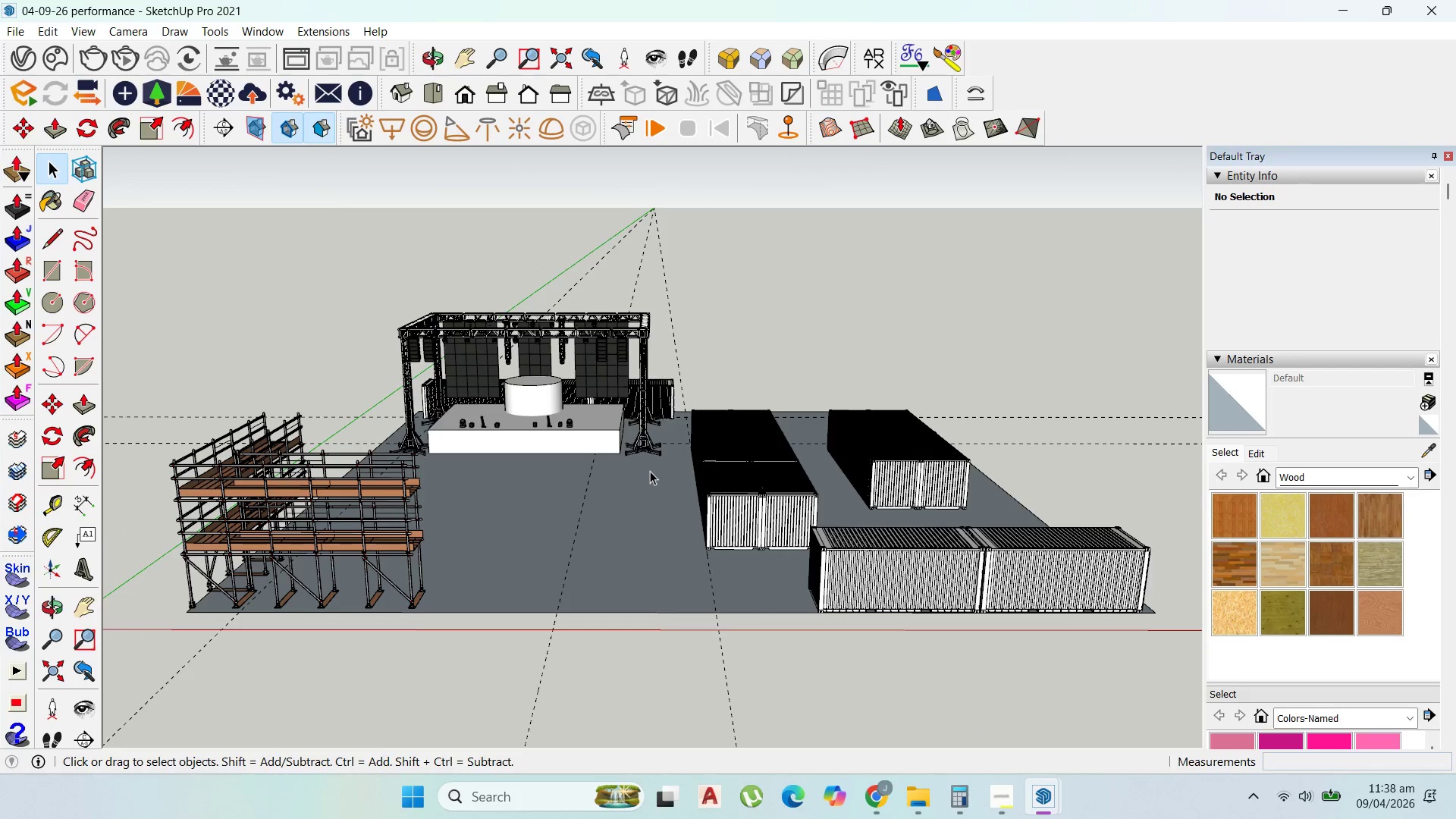 
scroll: coordinate [767, 660], scroll_direction: up, amount: 5.0
 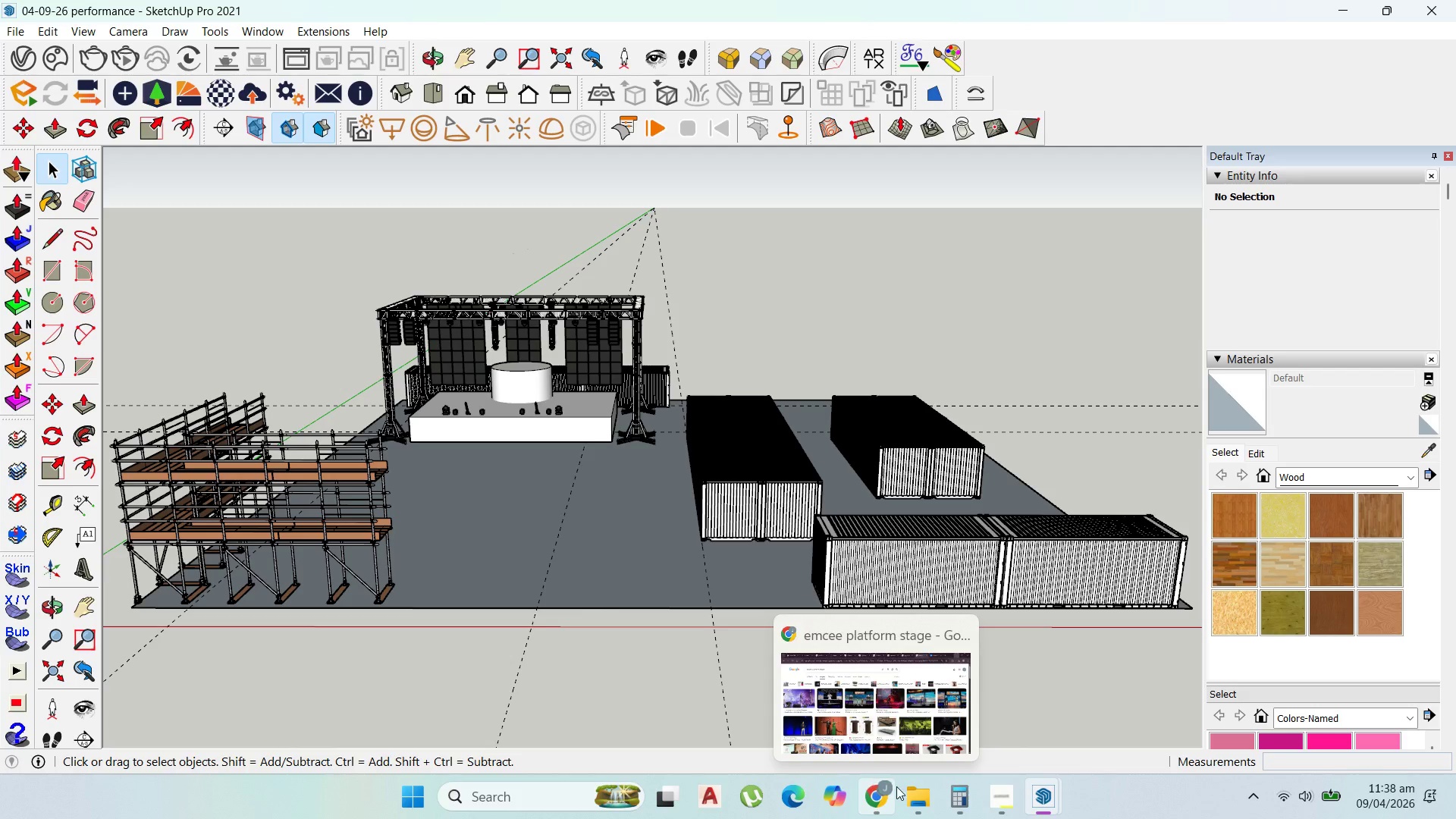 
left_click([982, 788])
 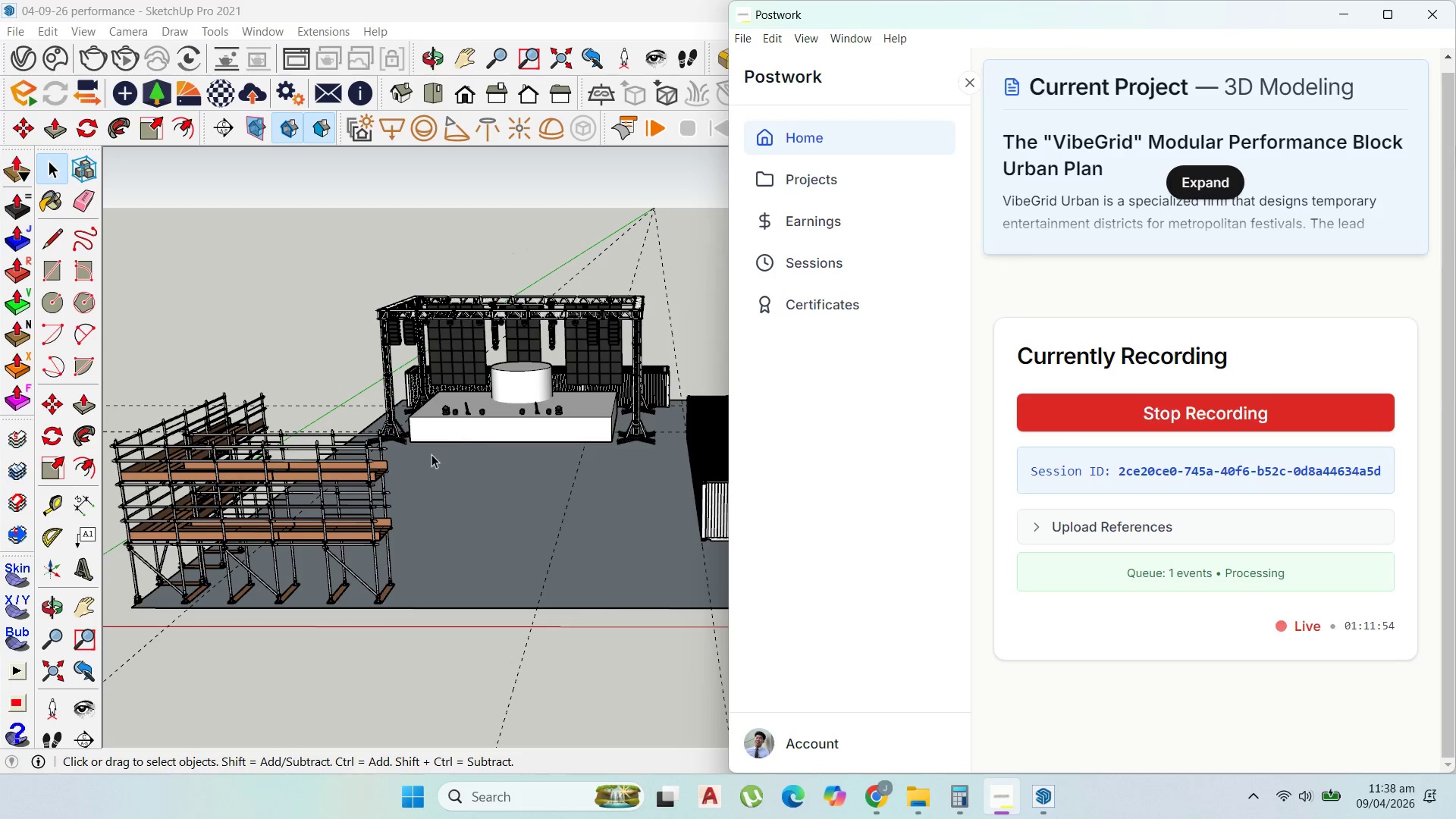 
wait(5.94)
 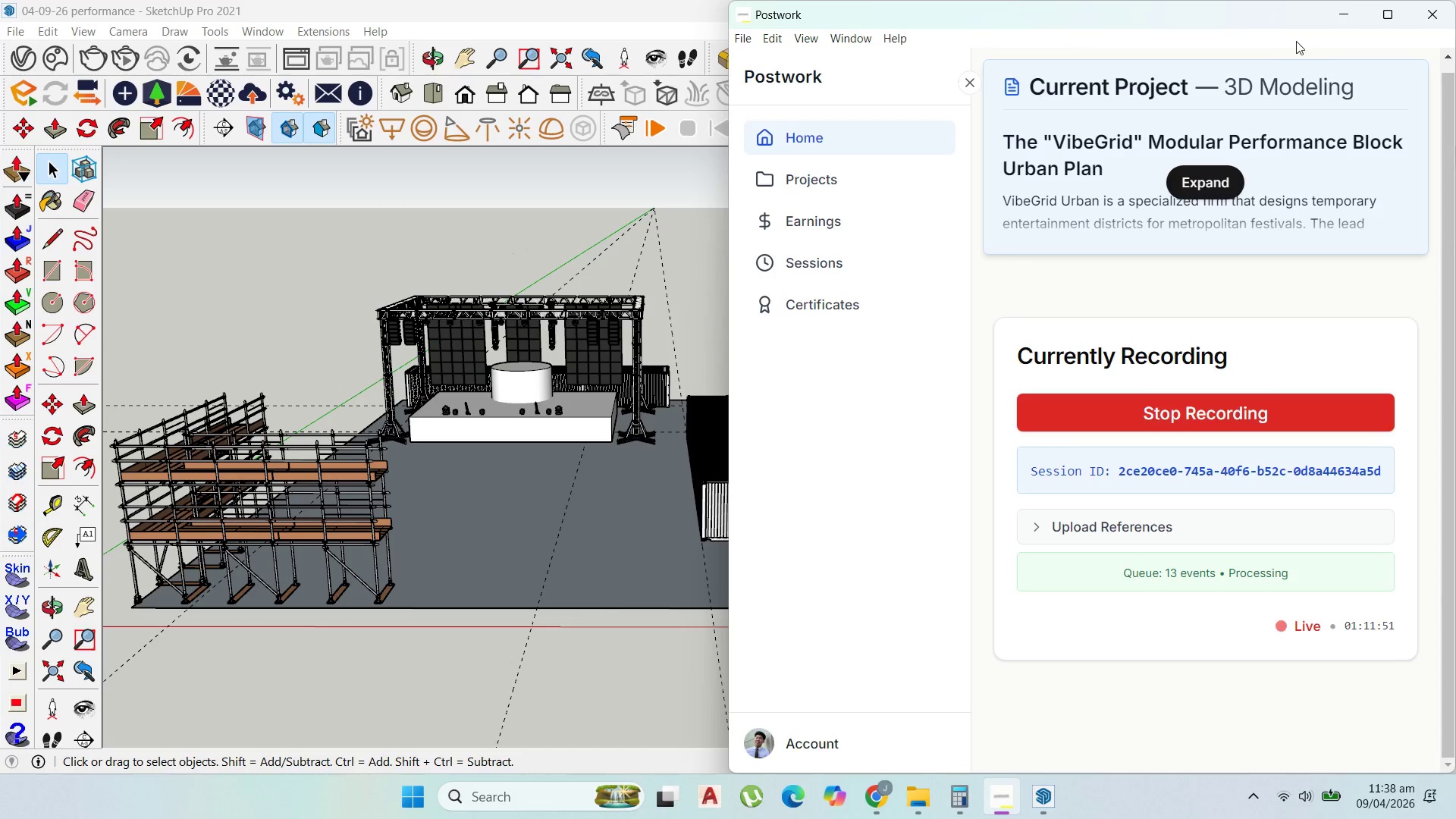 
scroll: coordinate [720, 369], scroll_direction: up, amount: 9.0
 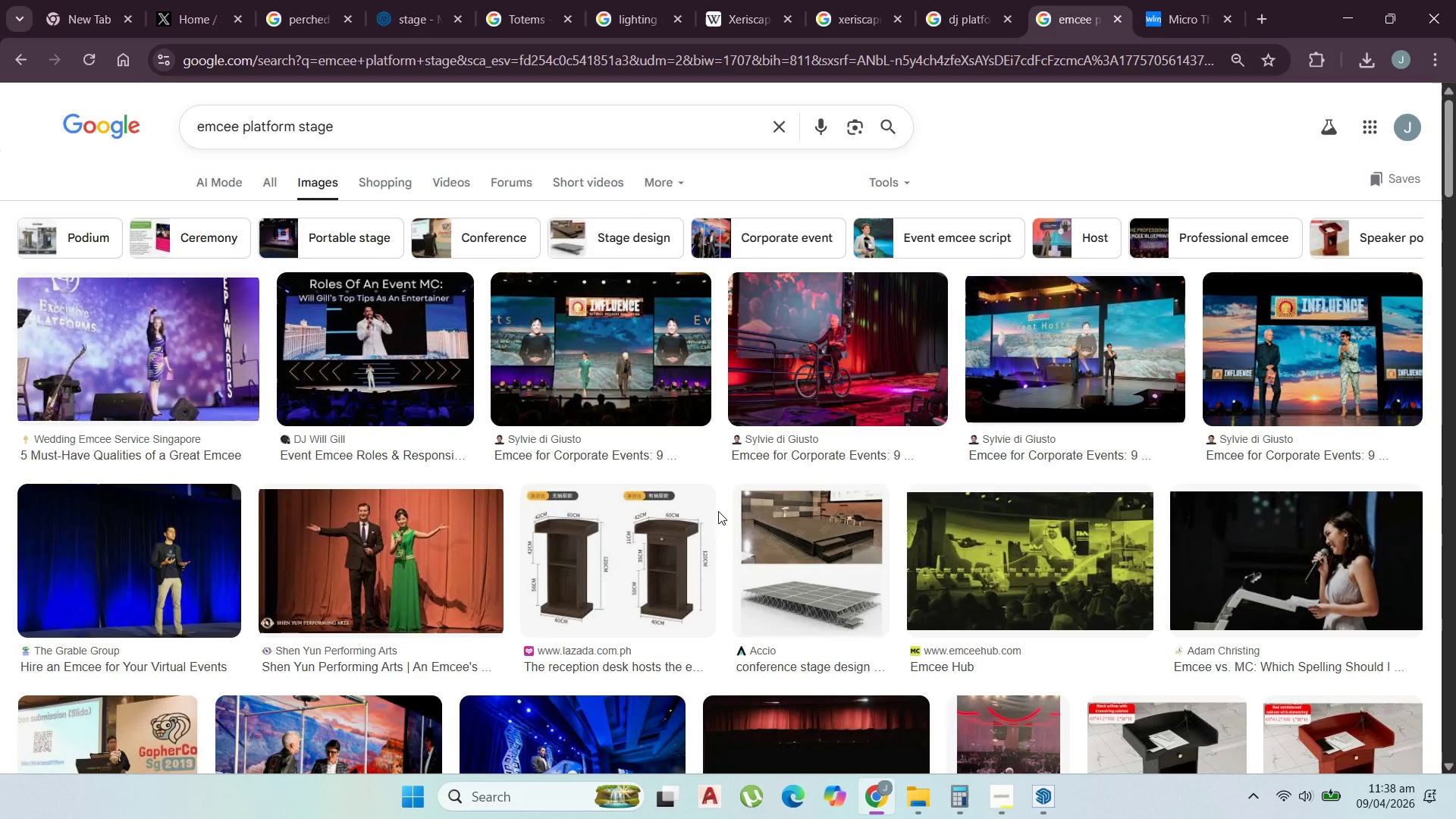 
wait(5.88)
 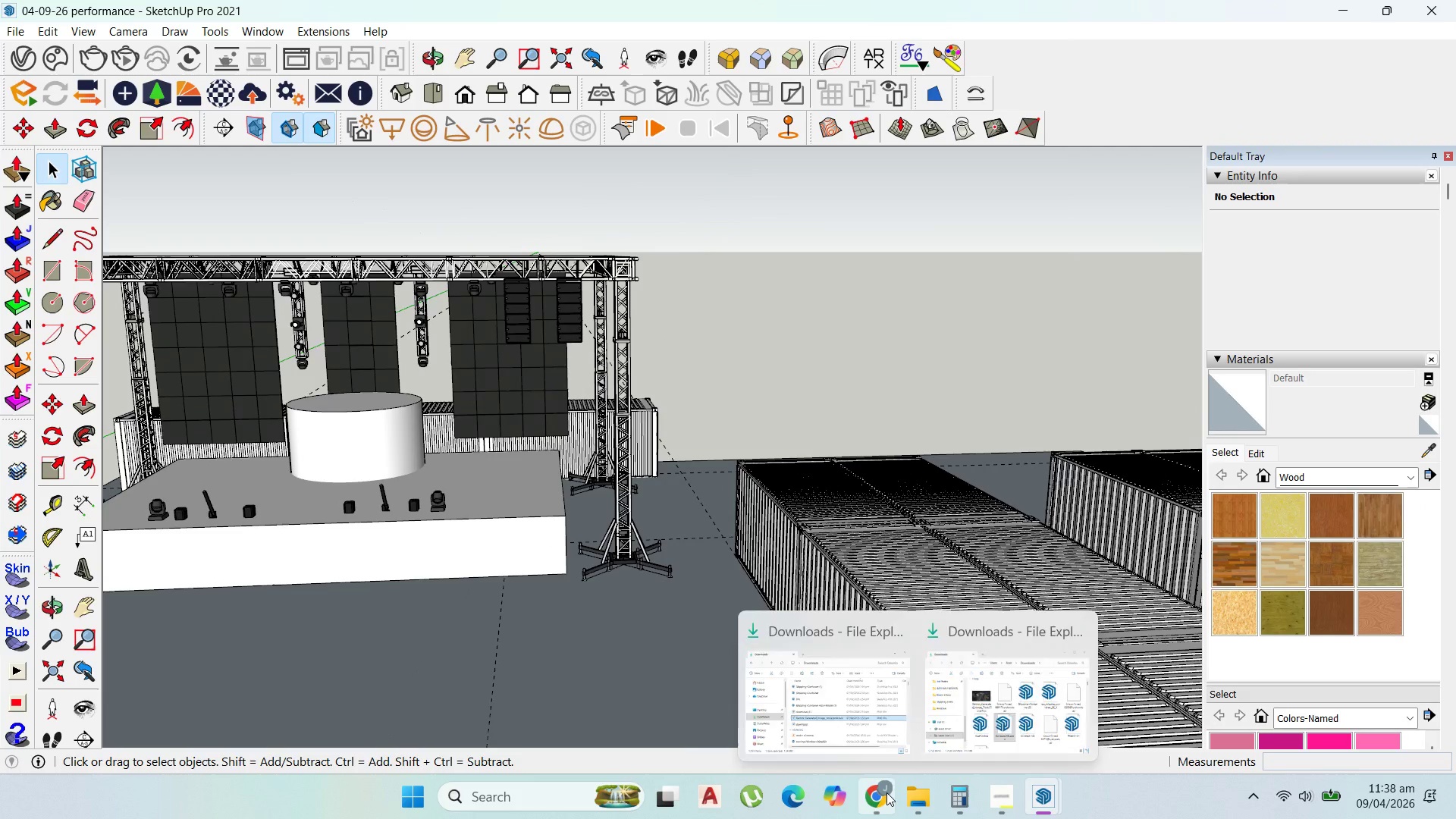 
scroll: coordinate [715, 537], scroll_direction: down, amount: 2.0
 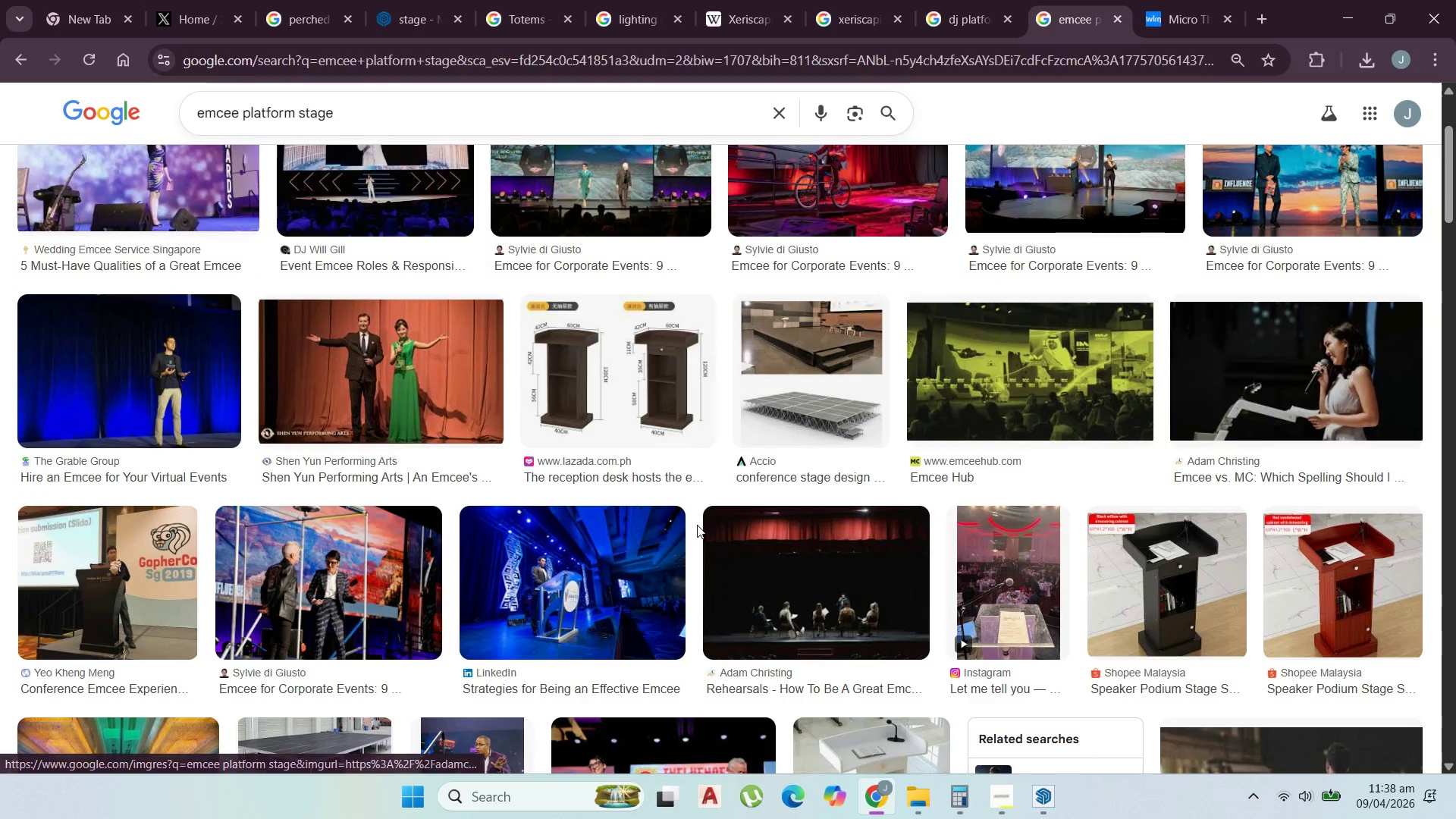 
scroll: coordinate [366, 173], scroll_direction: up, amount: 8.0
 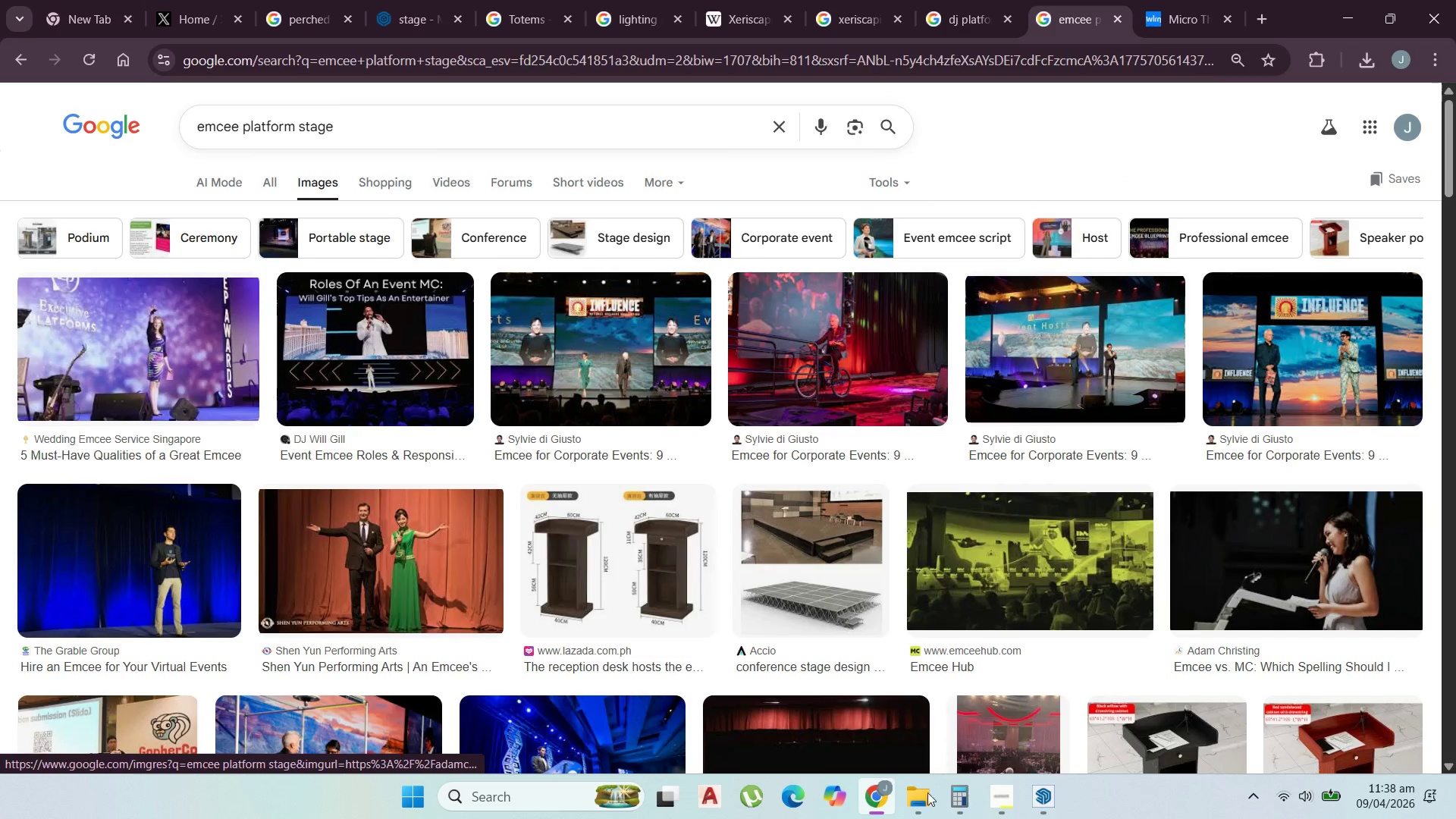 
mouse_move([1003, 784])
 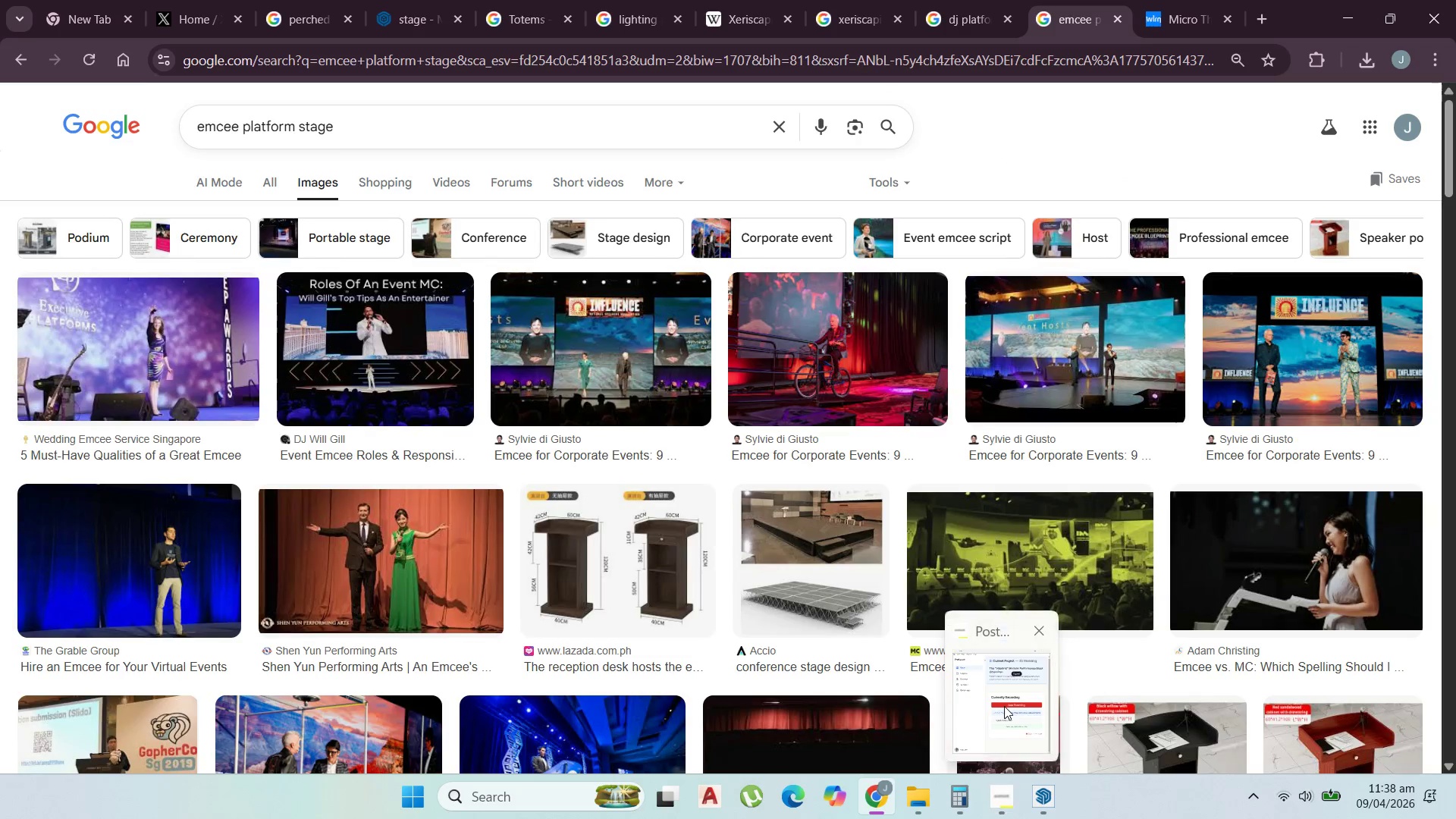 
left_click([1004, 706])